 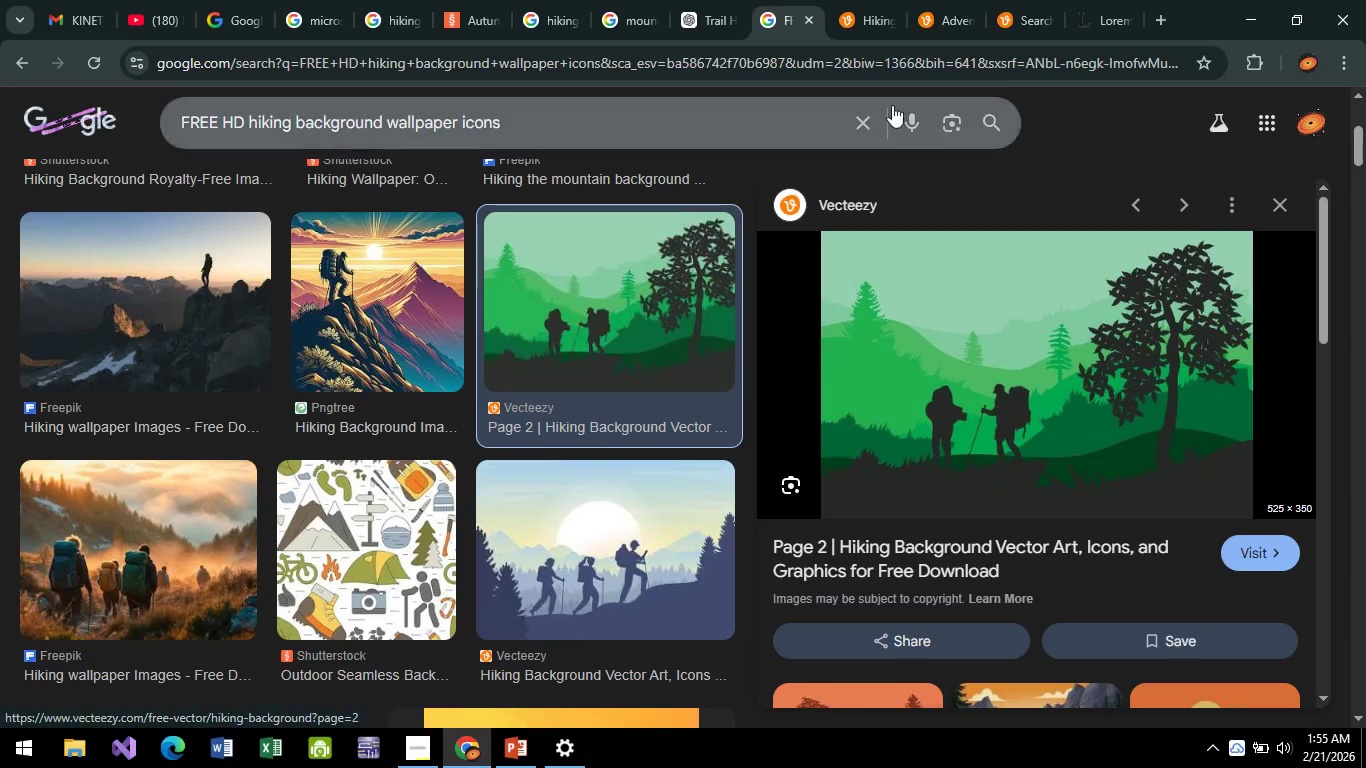 
left_click([1163, 17])
 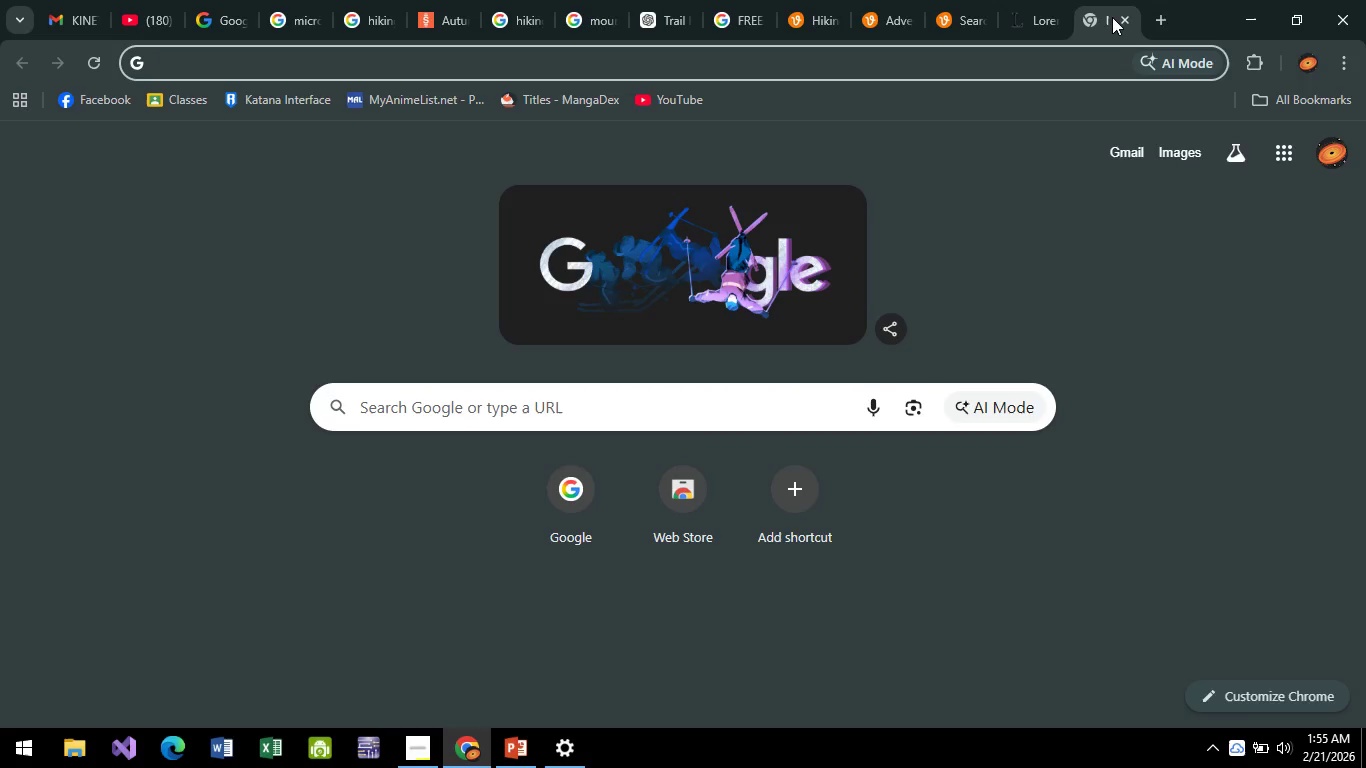 
left_click([1122, 16])
 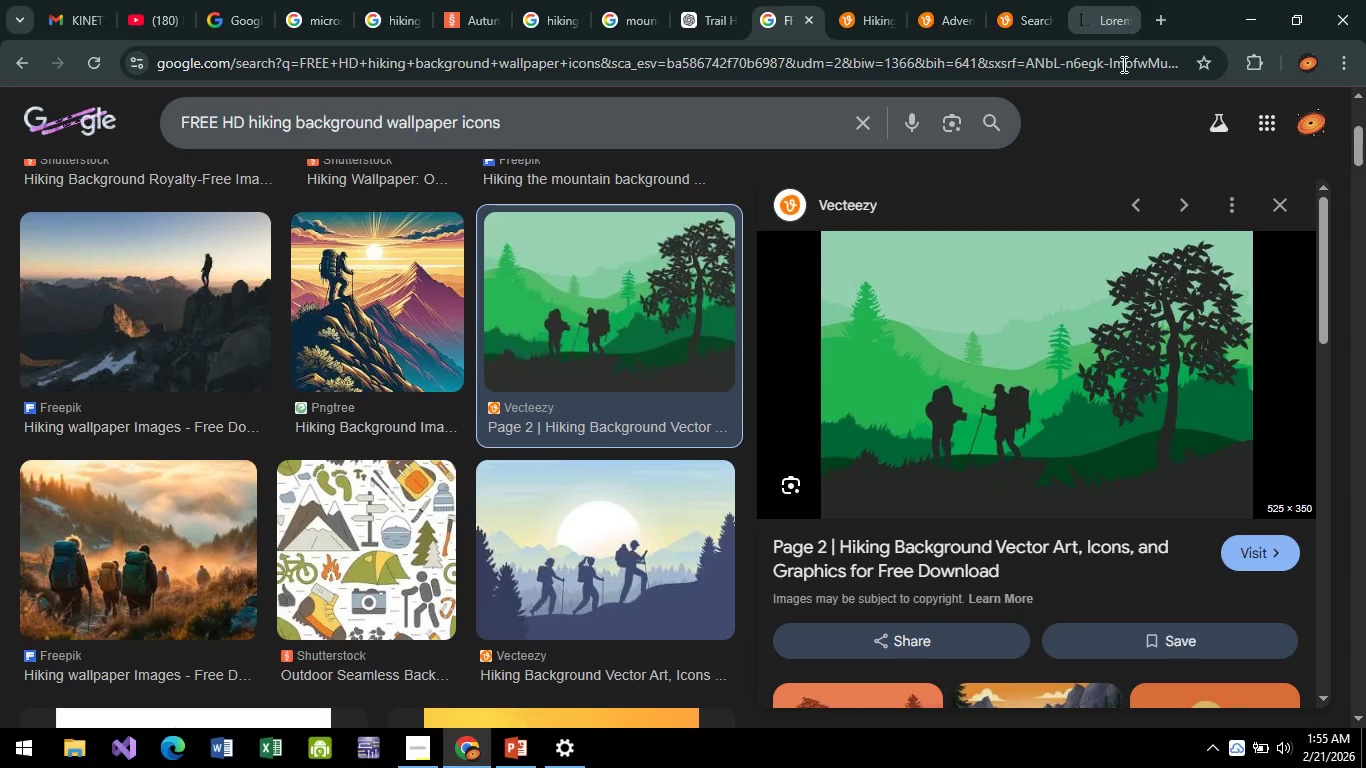 
key(Alt+AltLeft)
 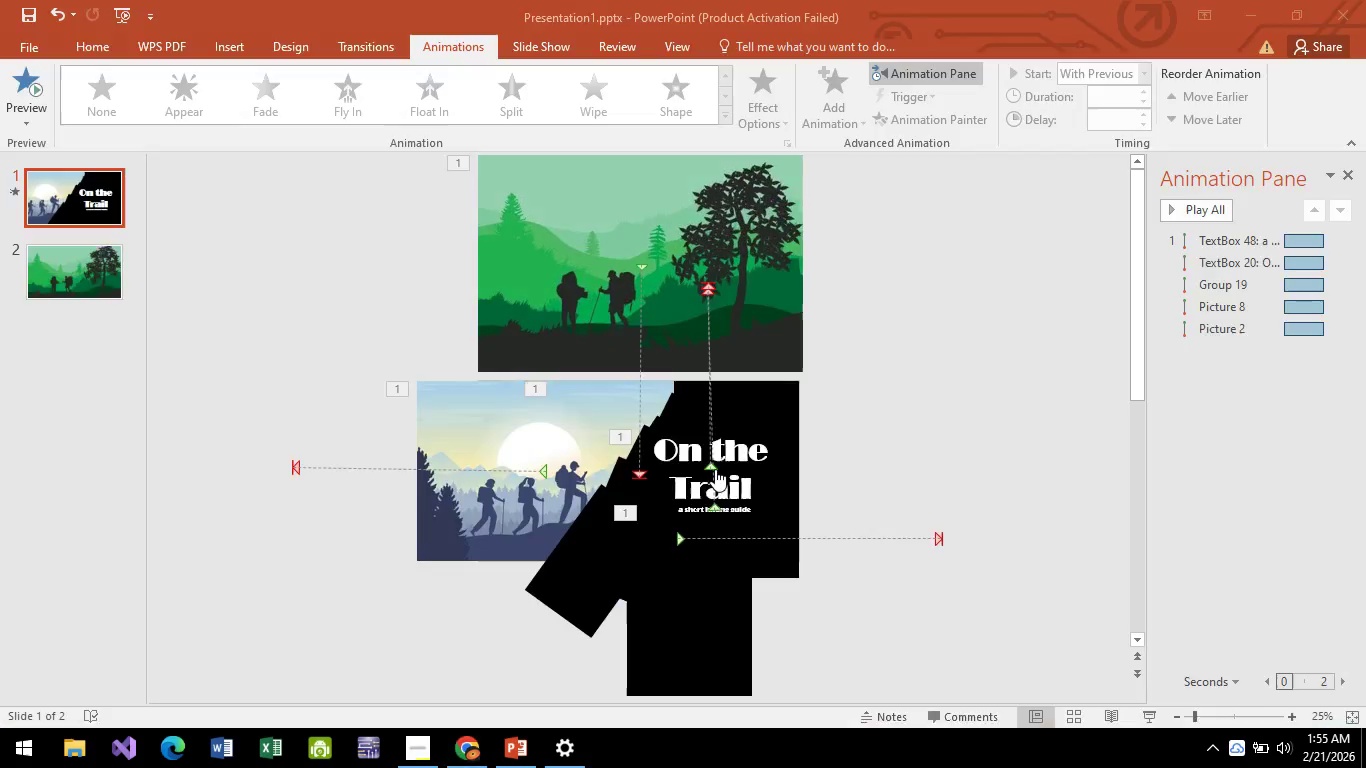 
key(Alt+Tab)
 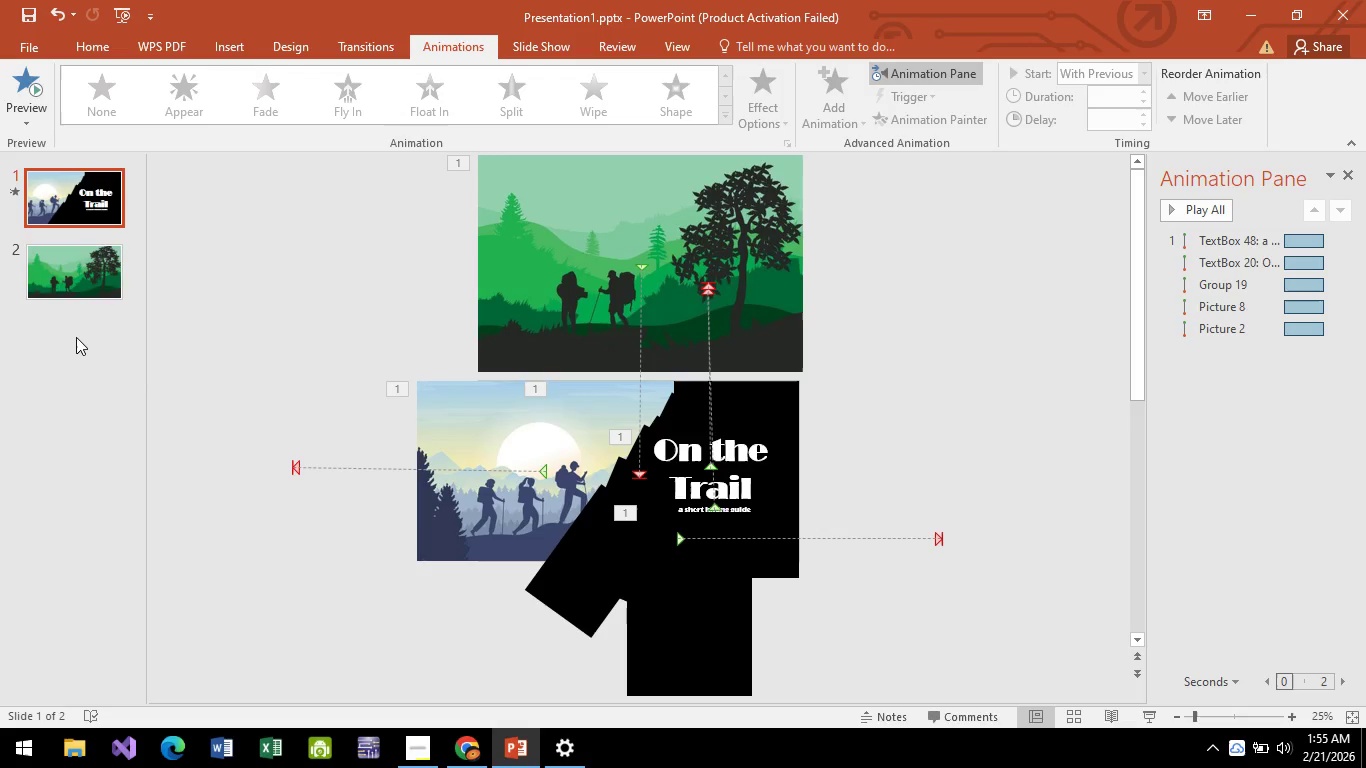 
left_click([56, 268])
 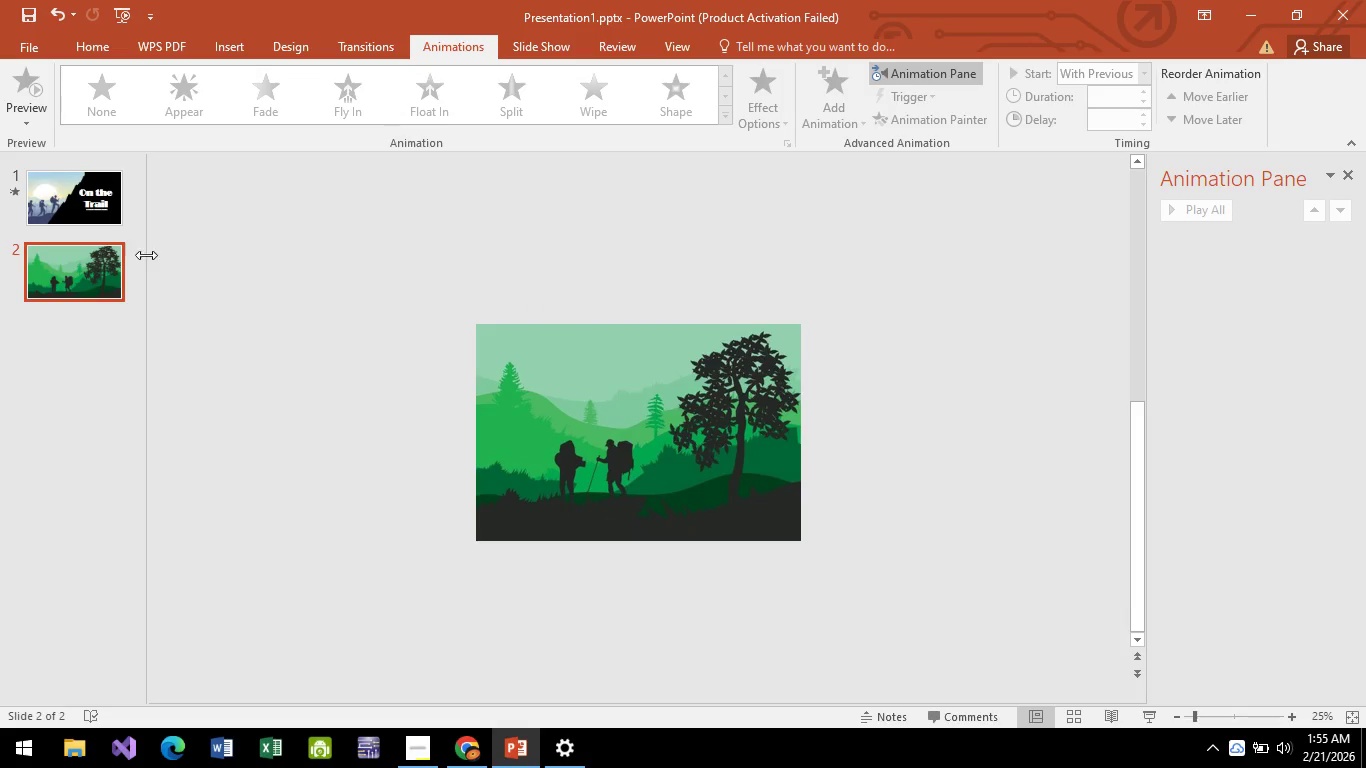 
left_click([84, 203])
 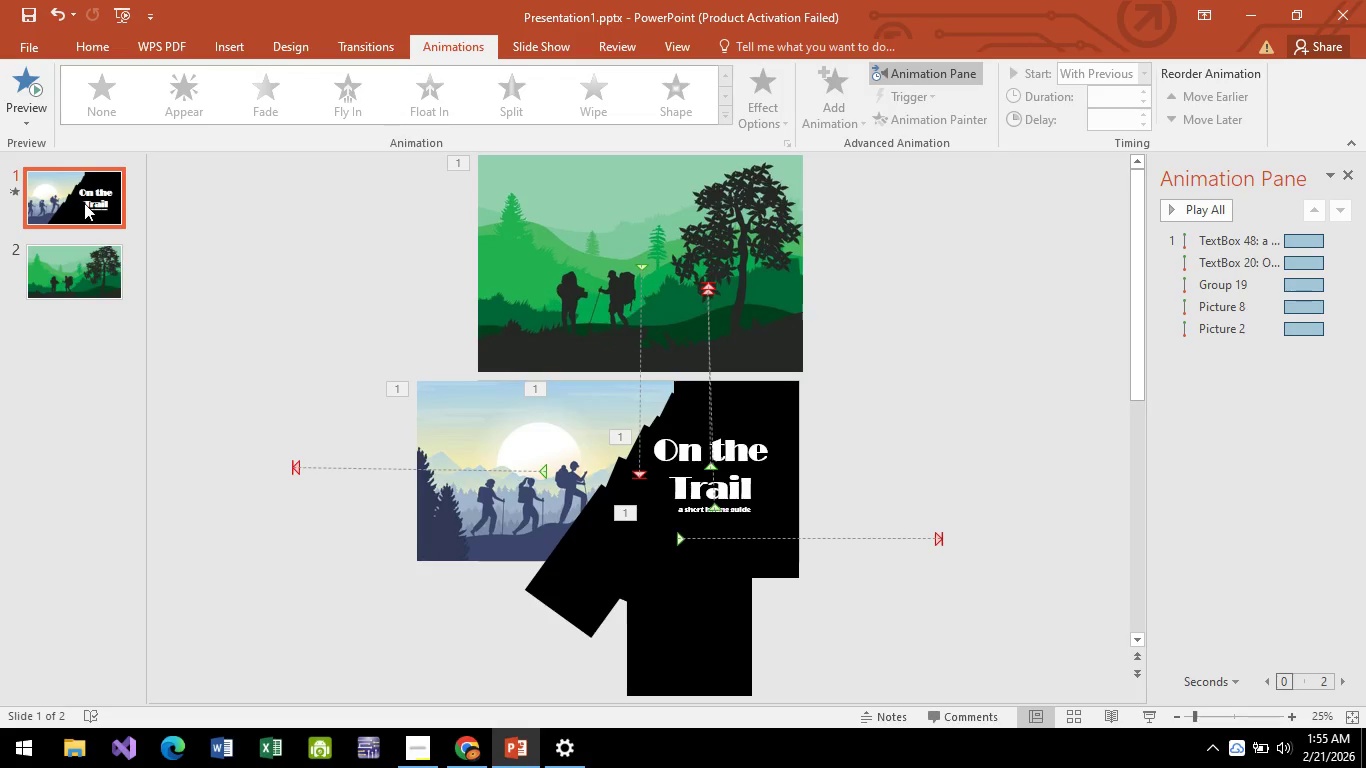 
key(F6)
 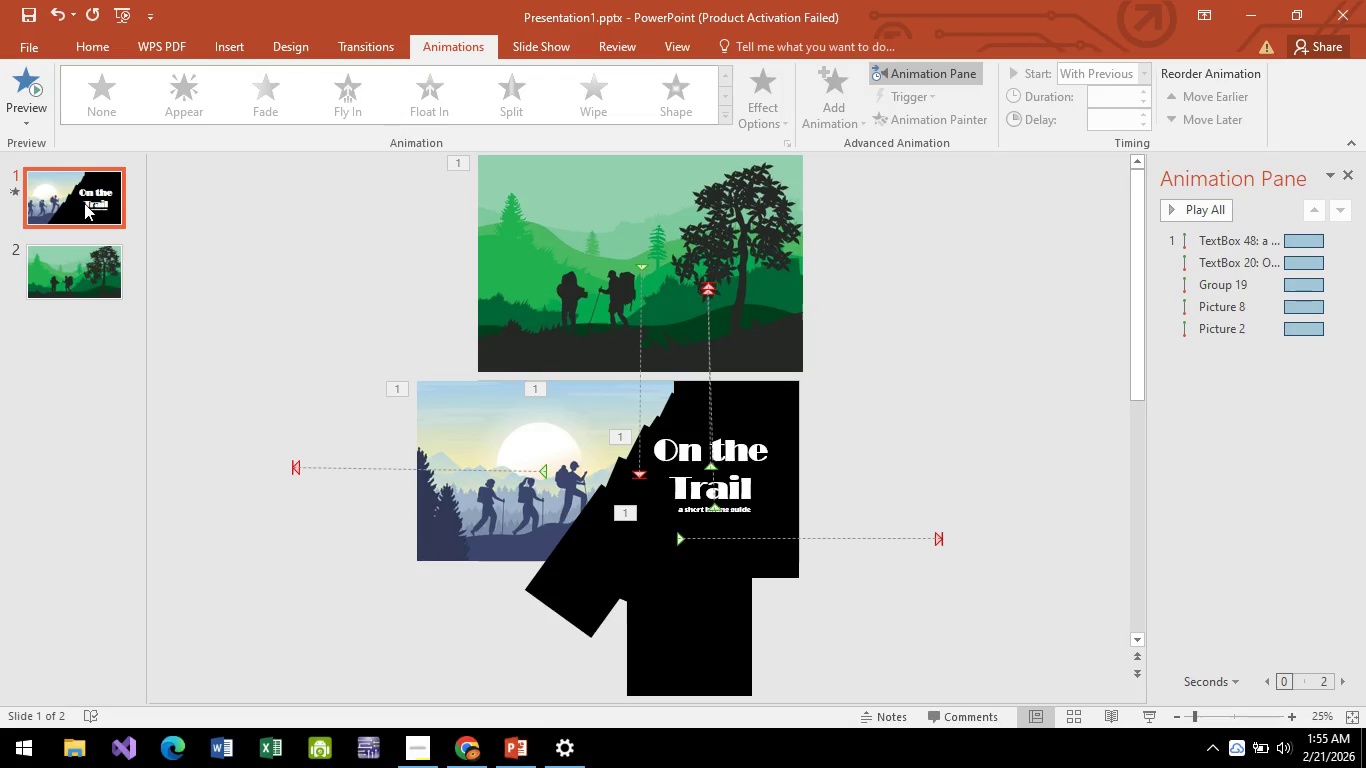 
key(F5)
 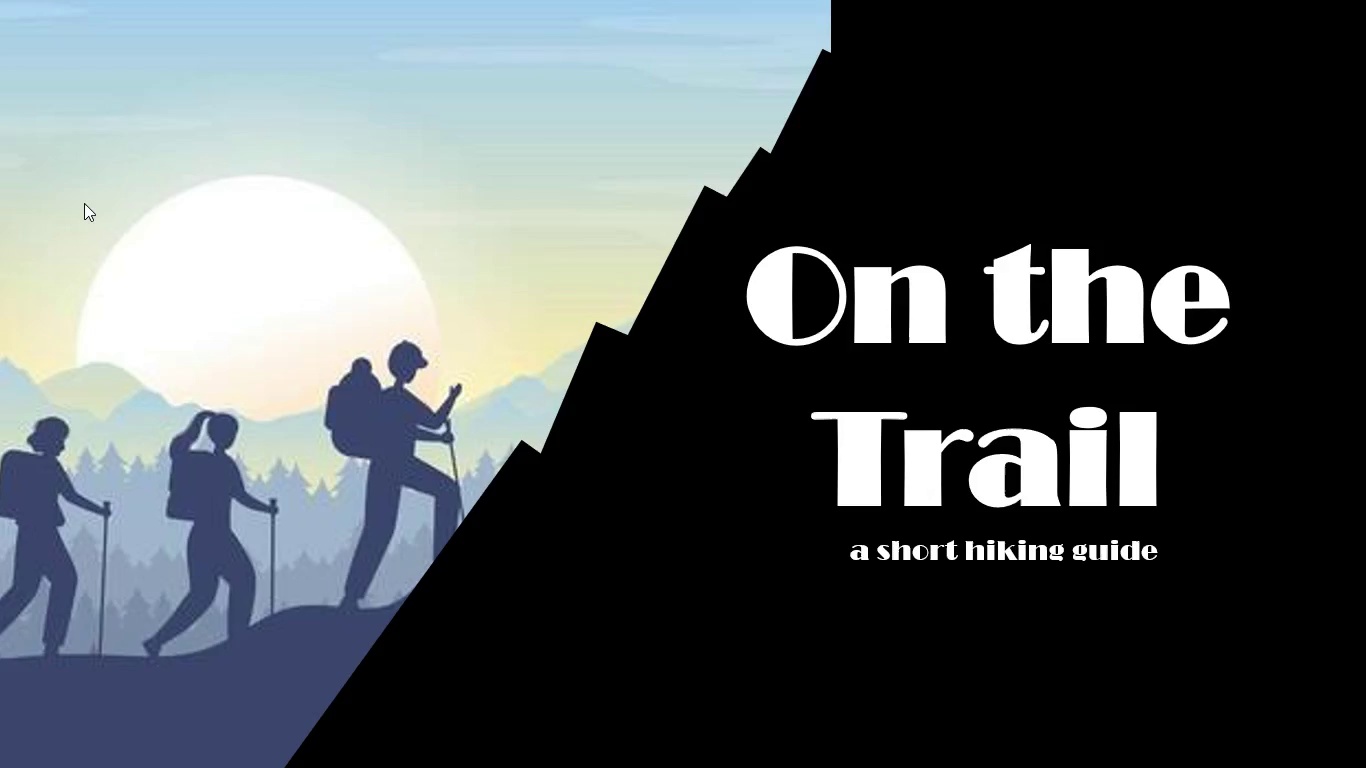 
key(ArrowRight)
 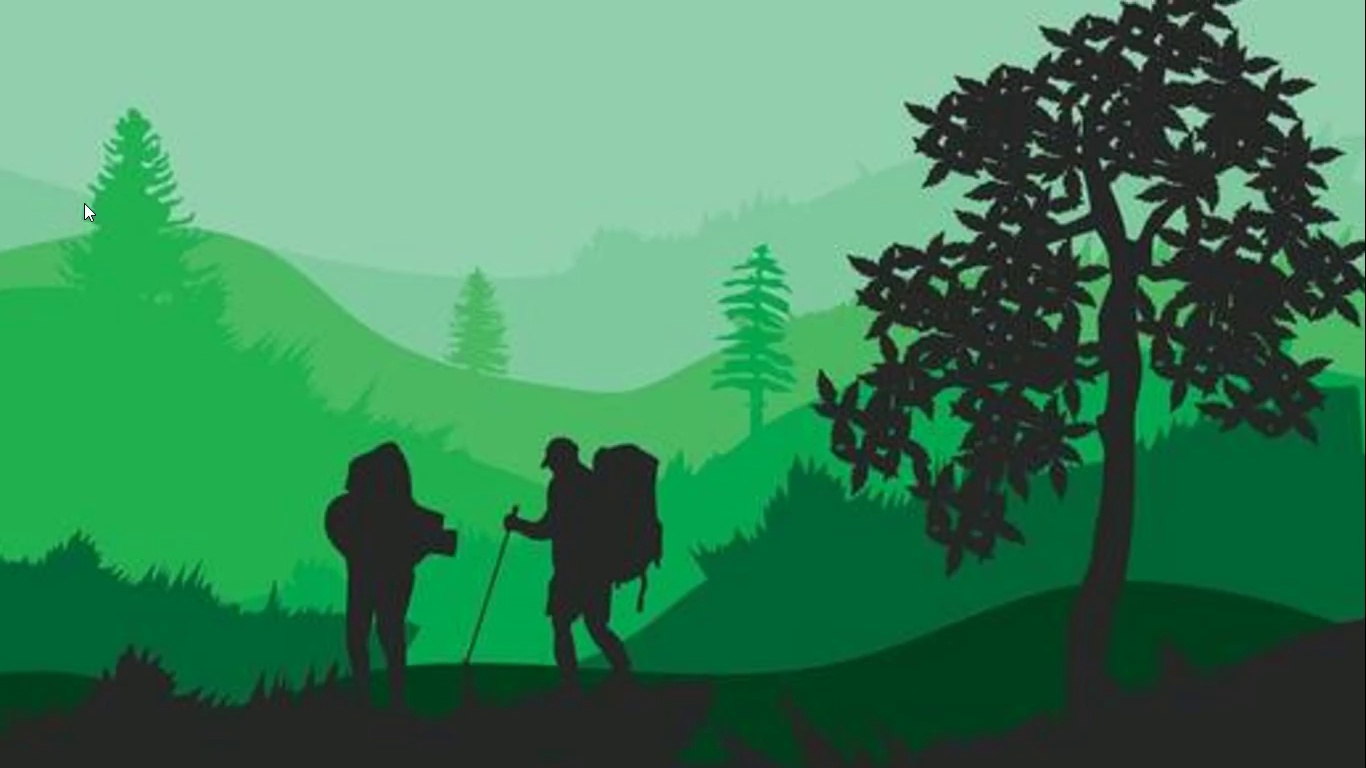 
key(ArrowRight)
 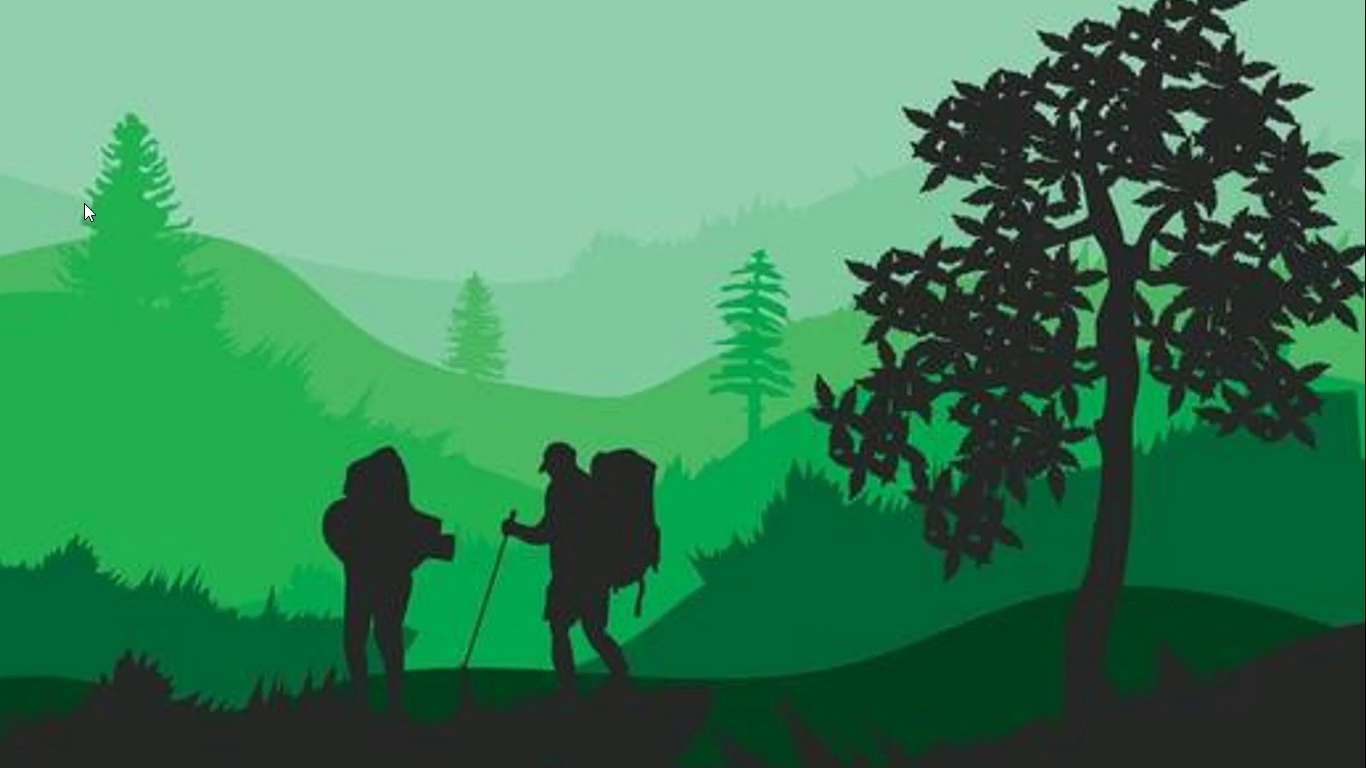 
wait(5.47)
 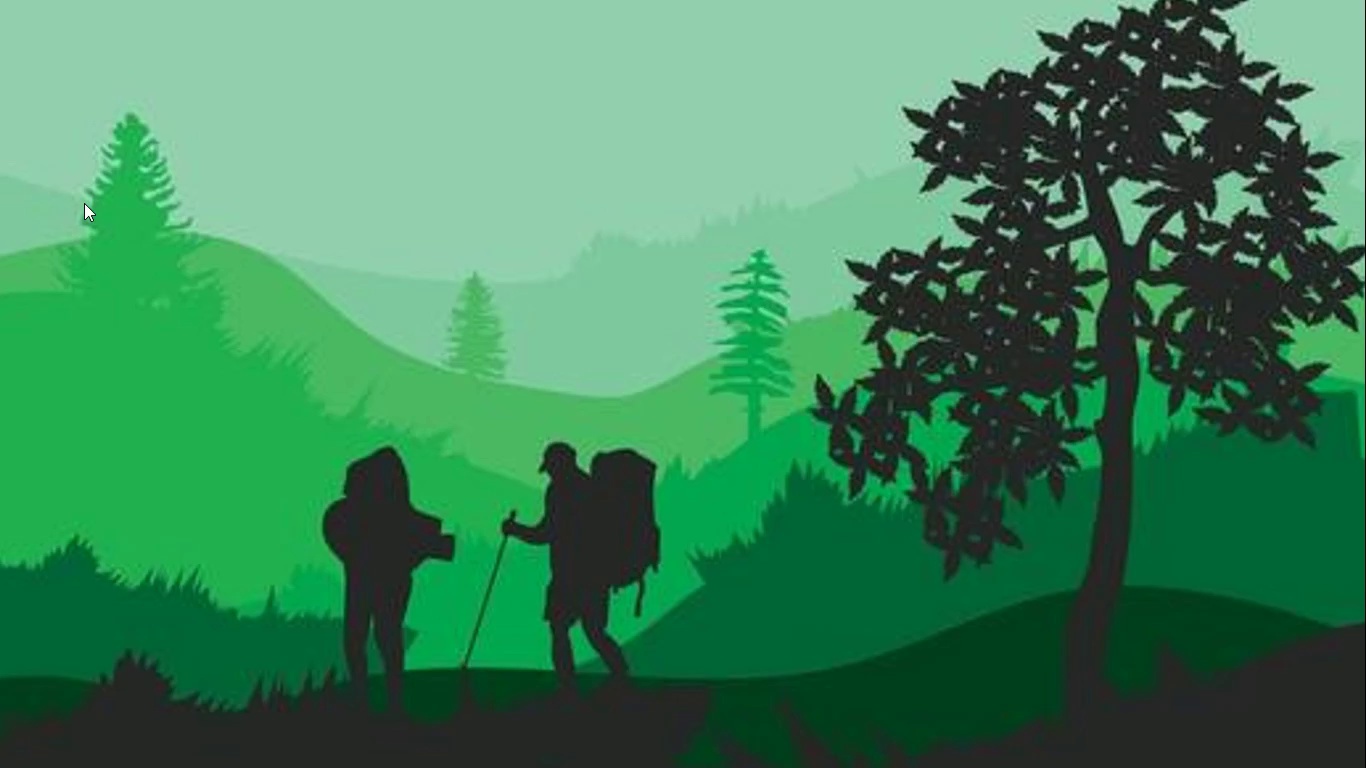 
key(Escape)
 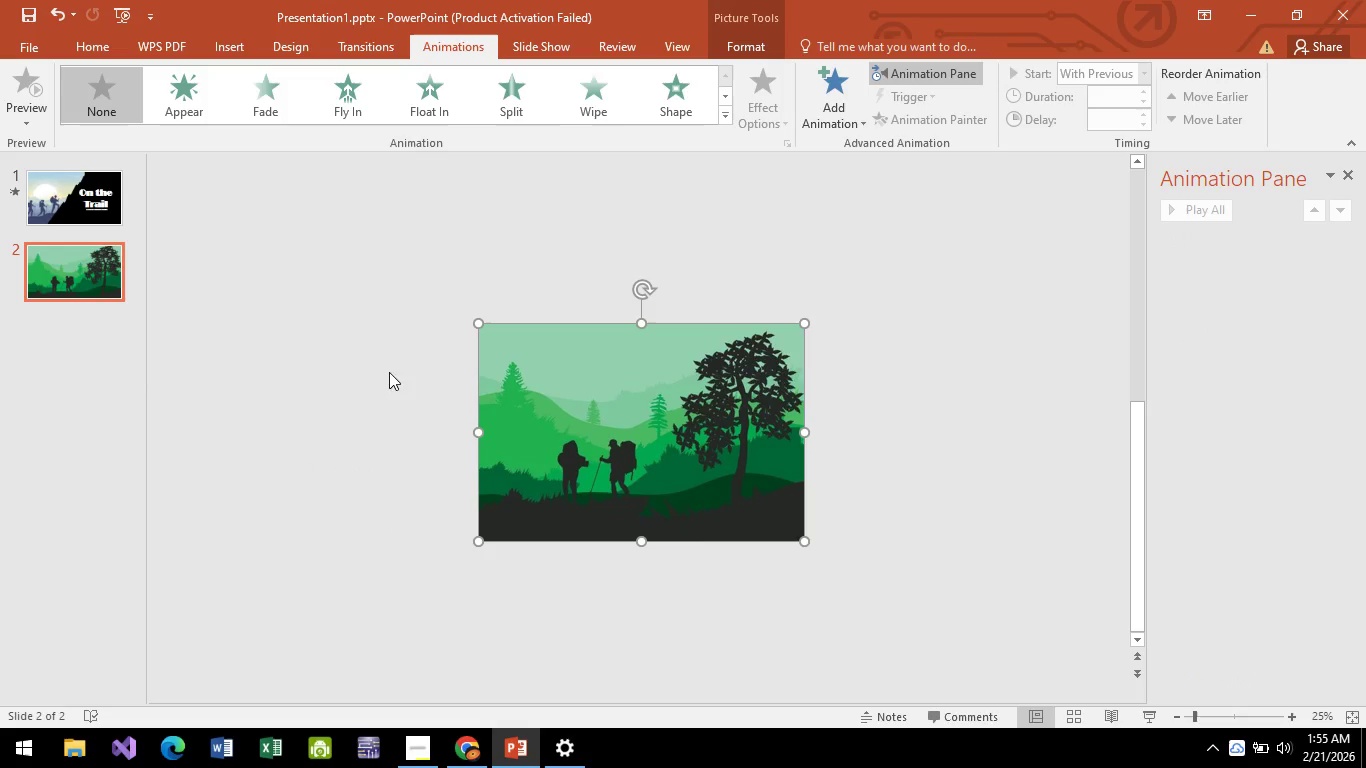 
left_click([94, 210])
 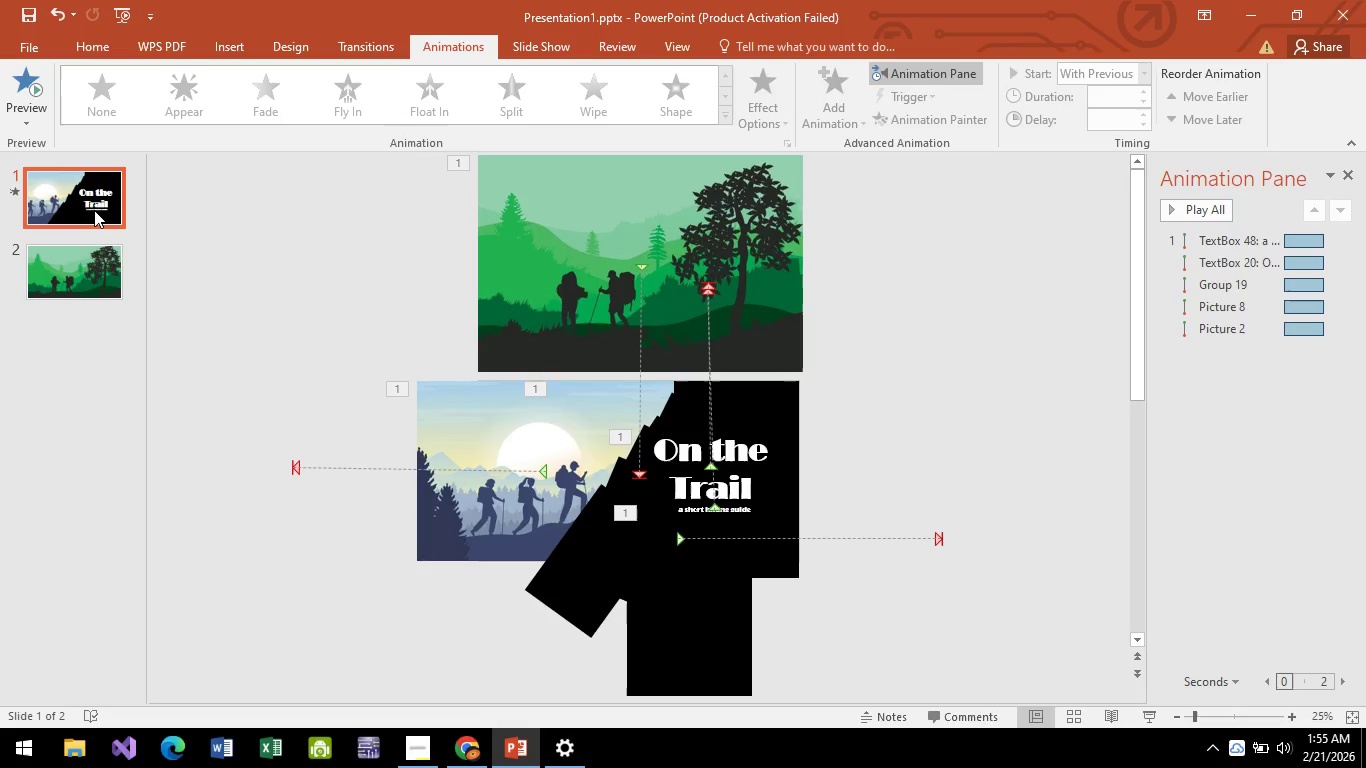 
key(F6)
 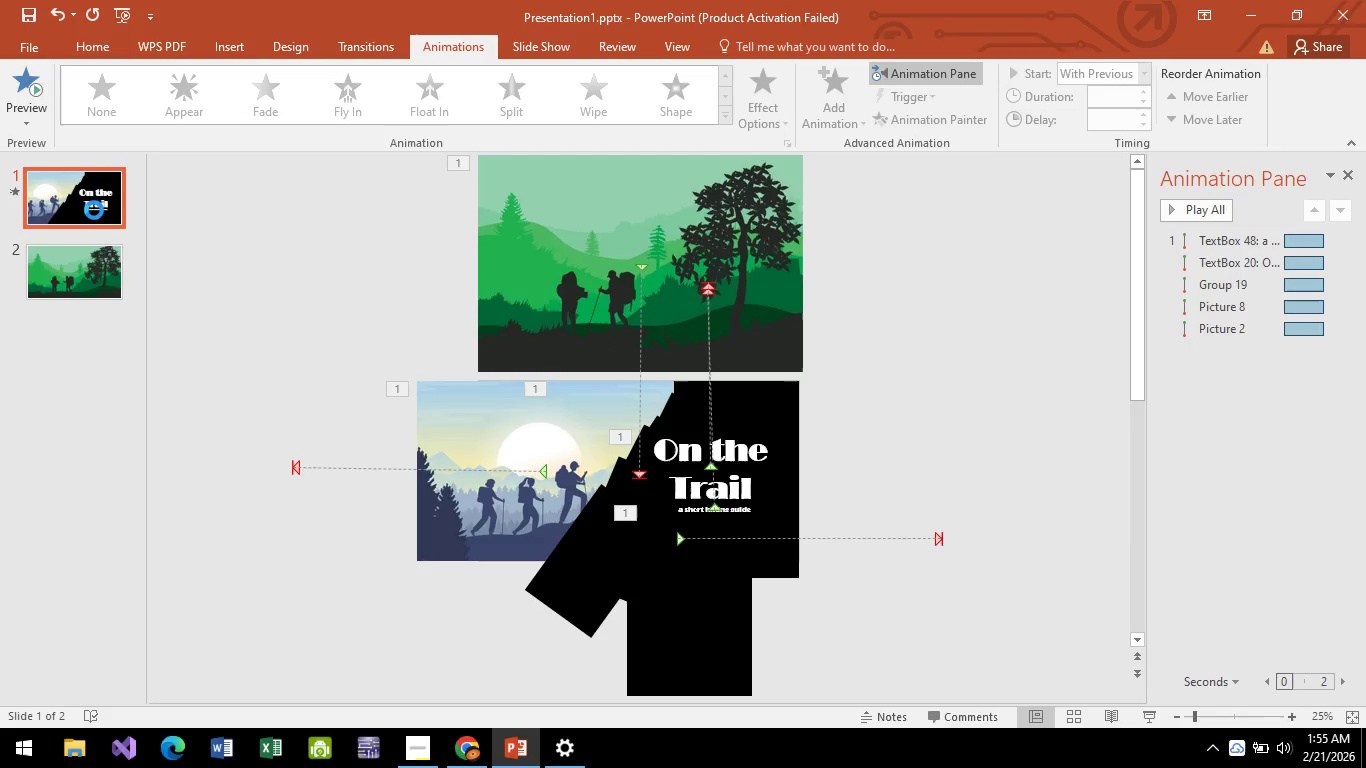 
key(F5)
 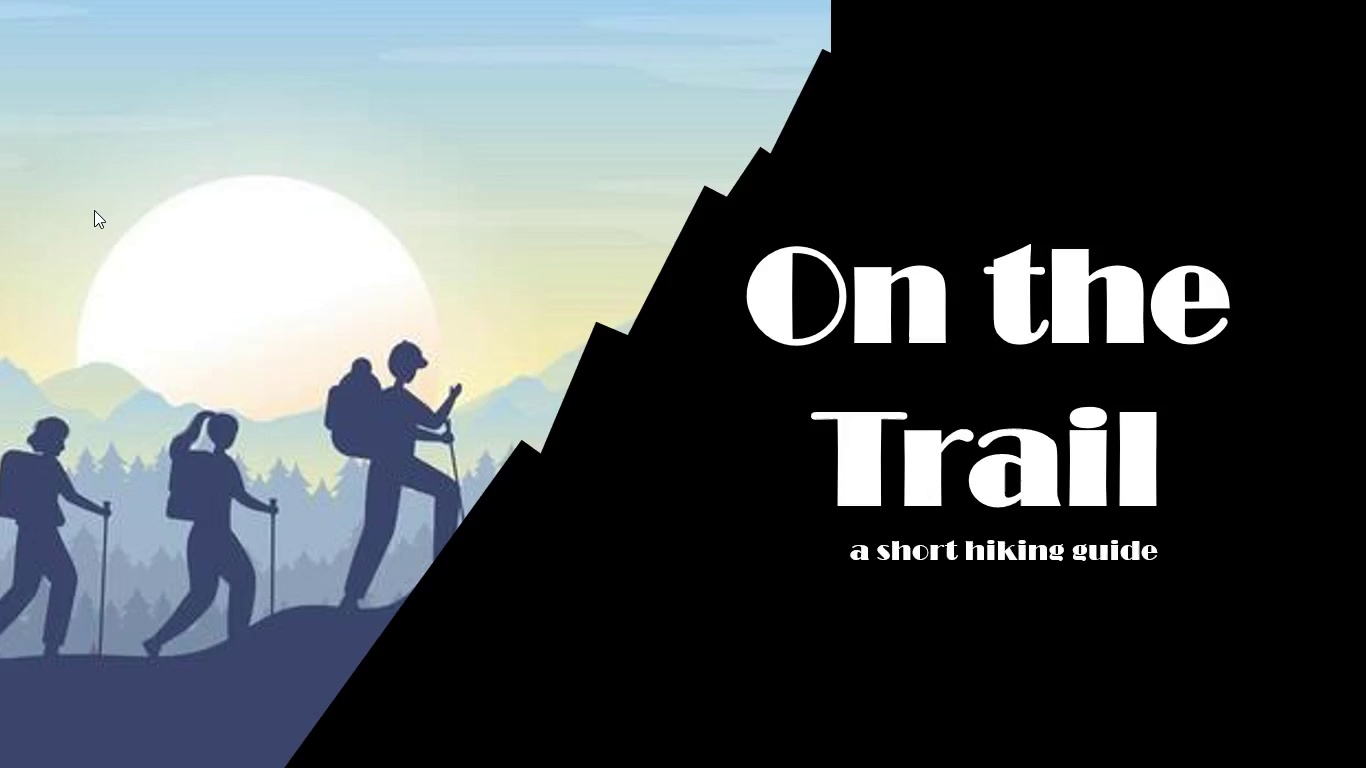 
key(Space)
 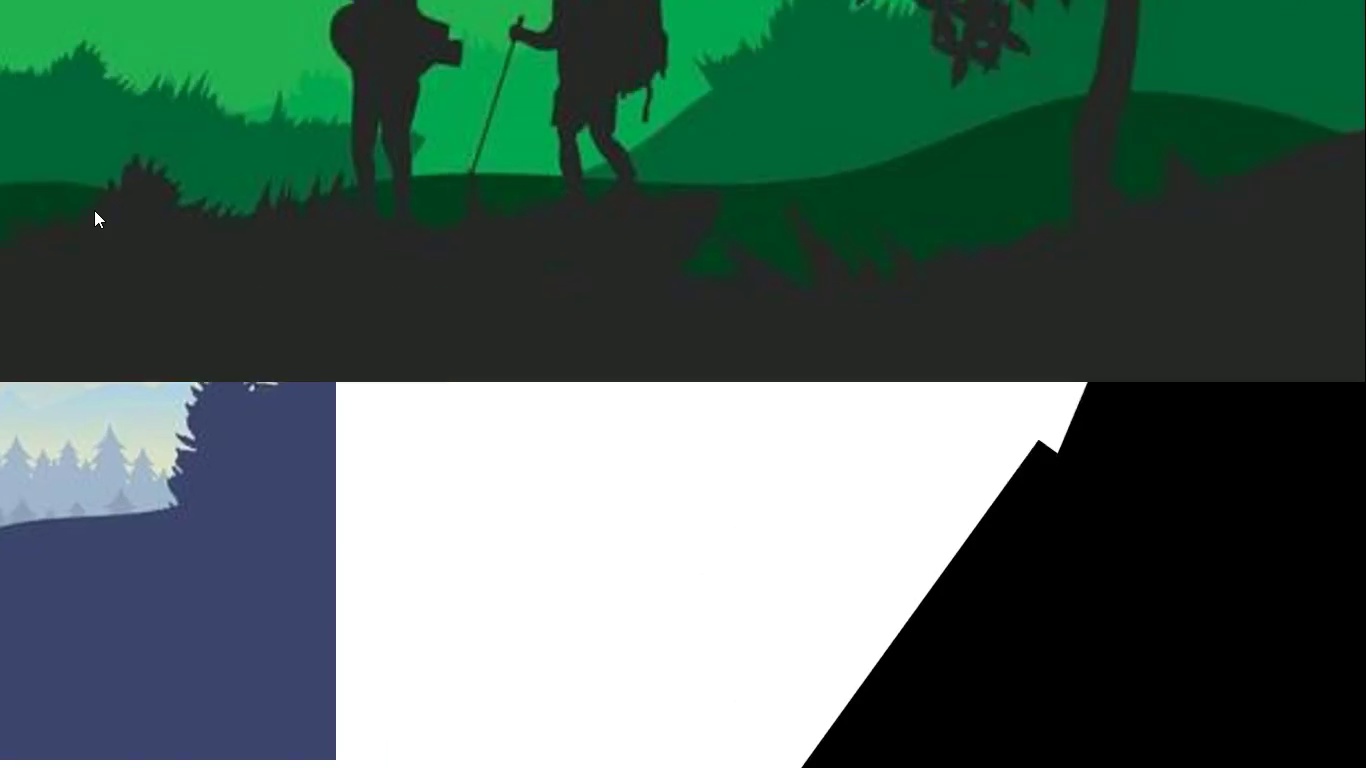 
key(Space)
 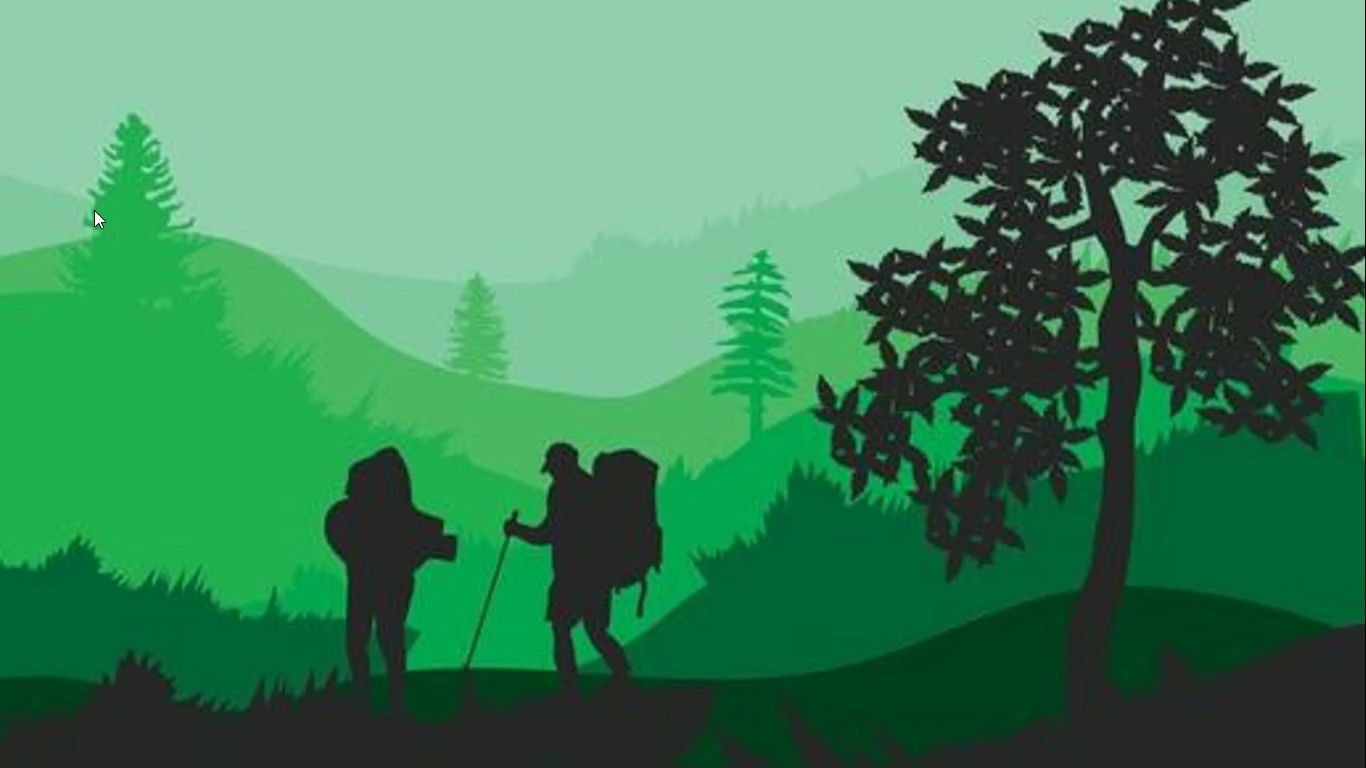 
key(Escape)
 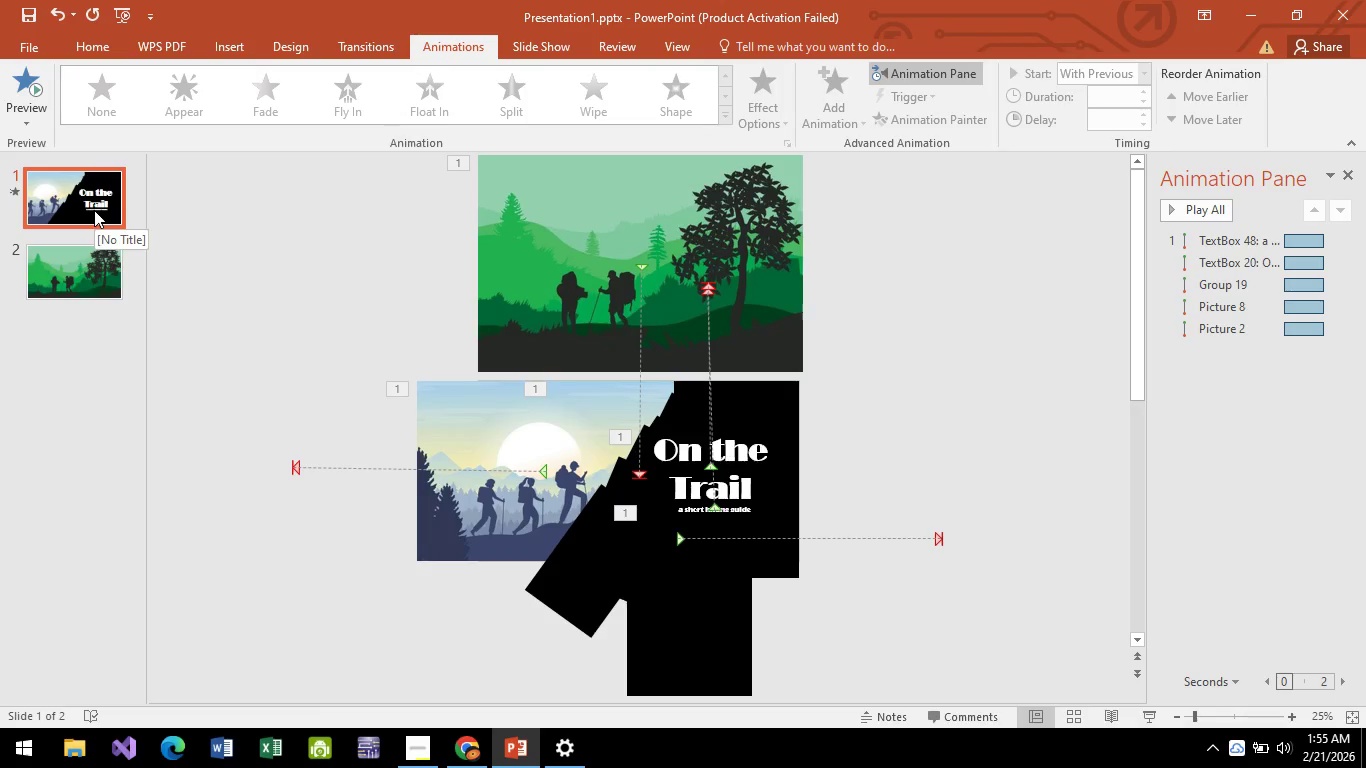 
key(Space)
 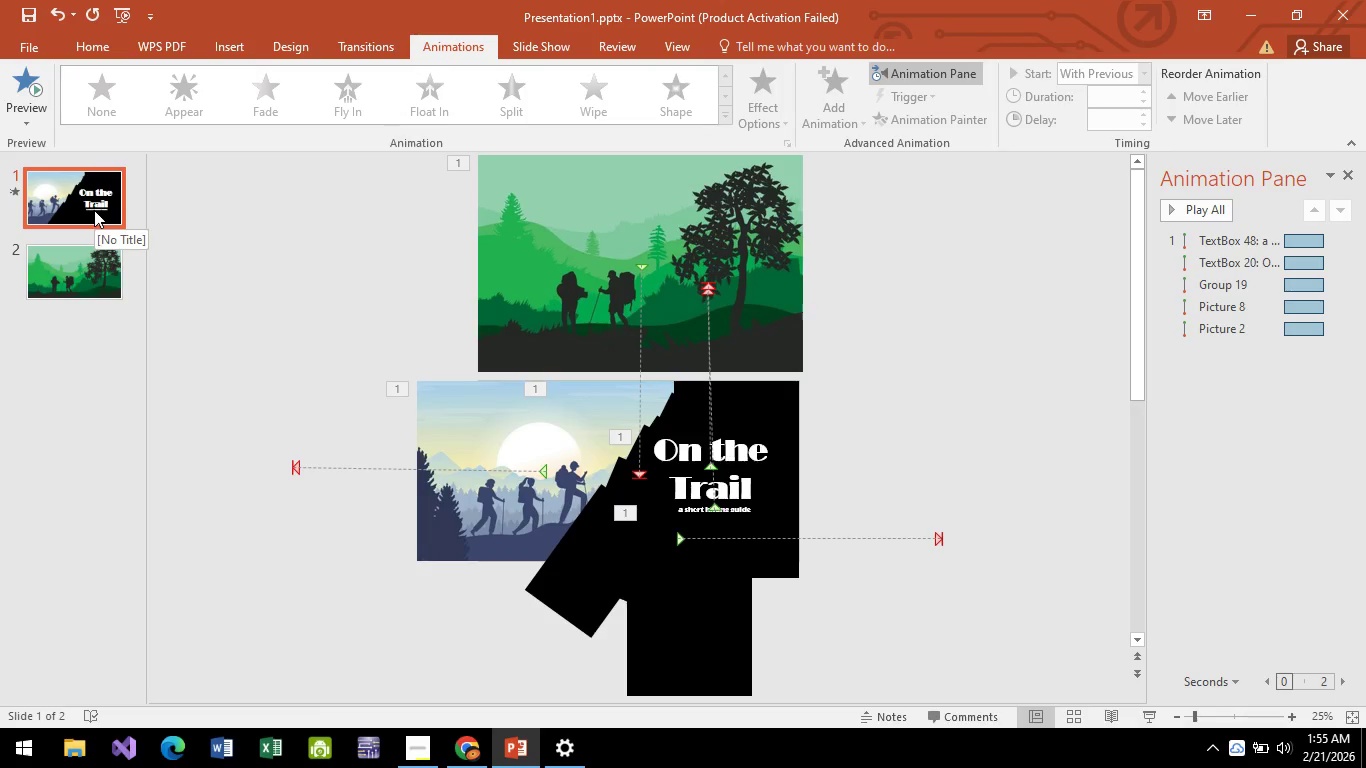 
key(F5)
 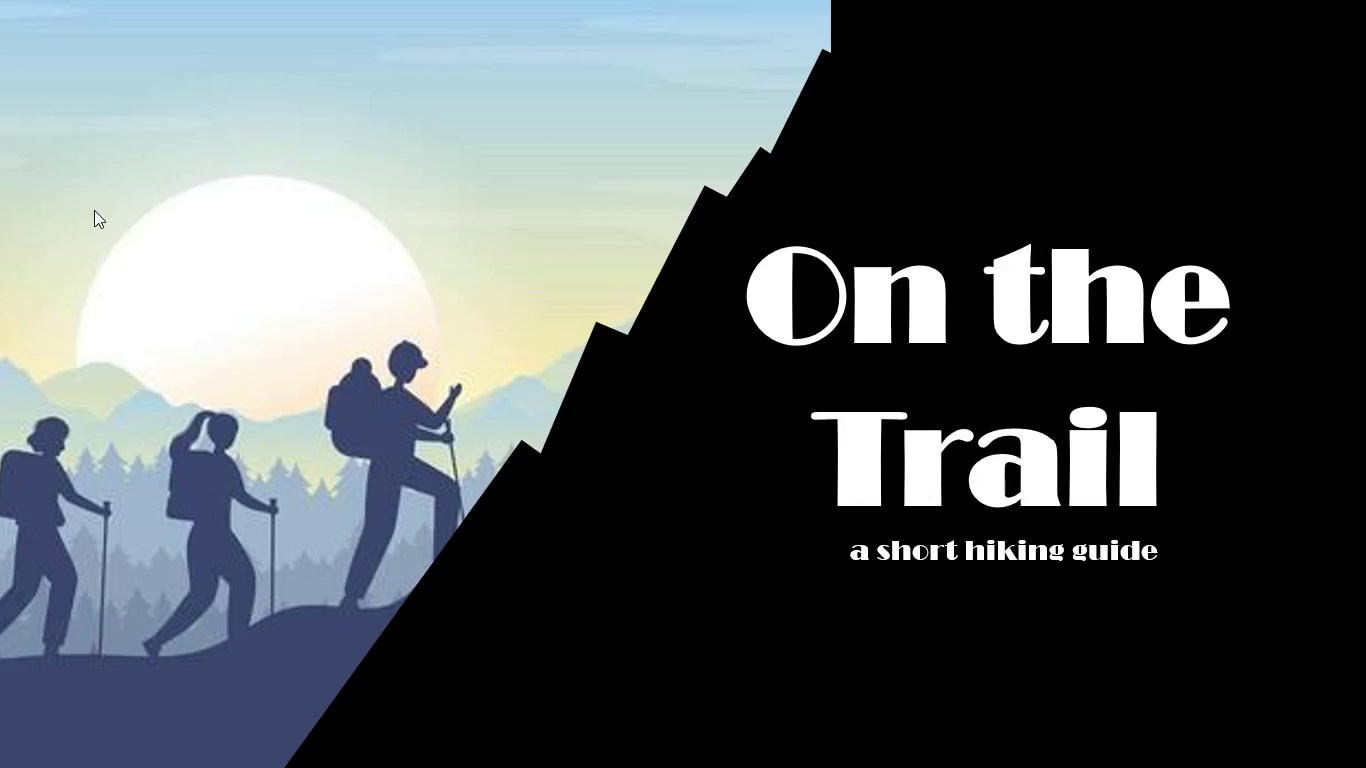 
key(Space)
 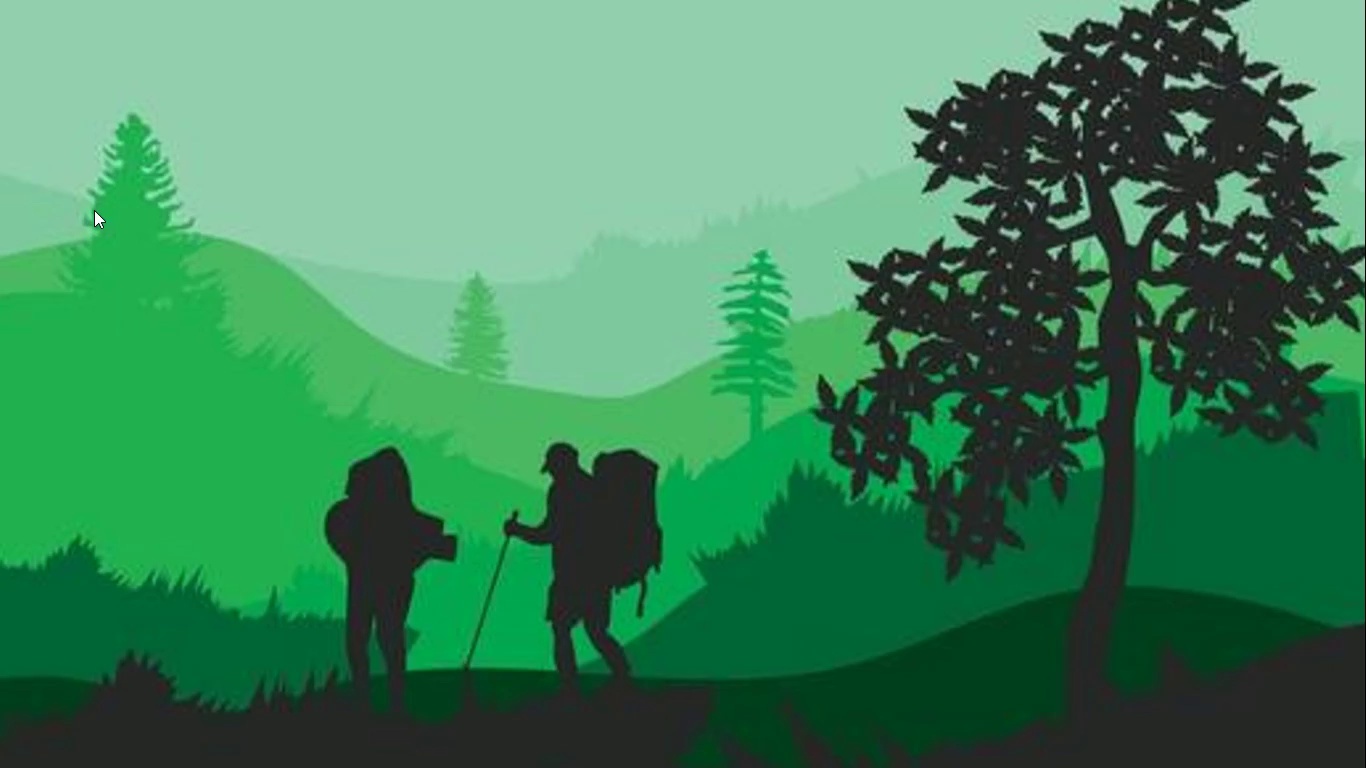 
key(Space)
 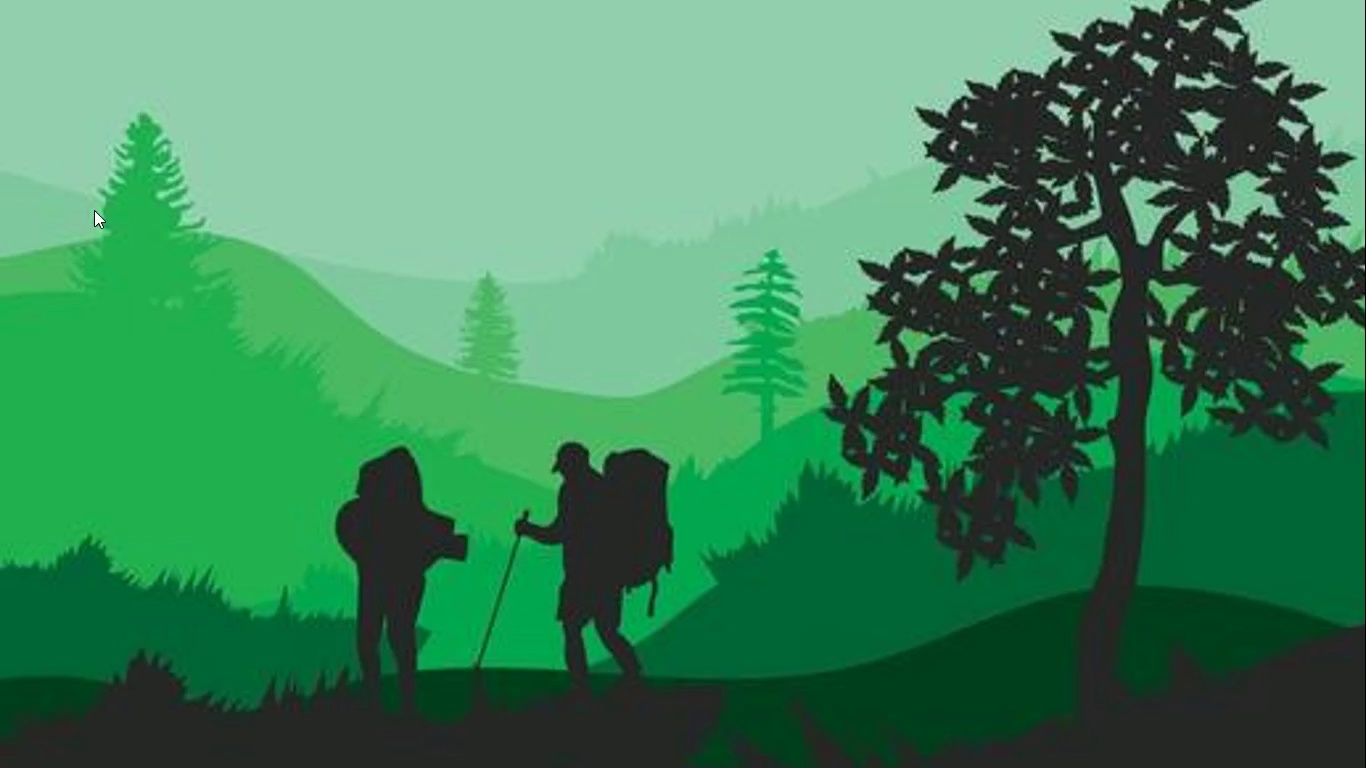 
key(Escape)
 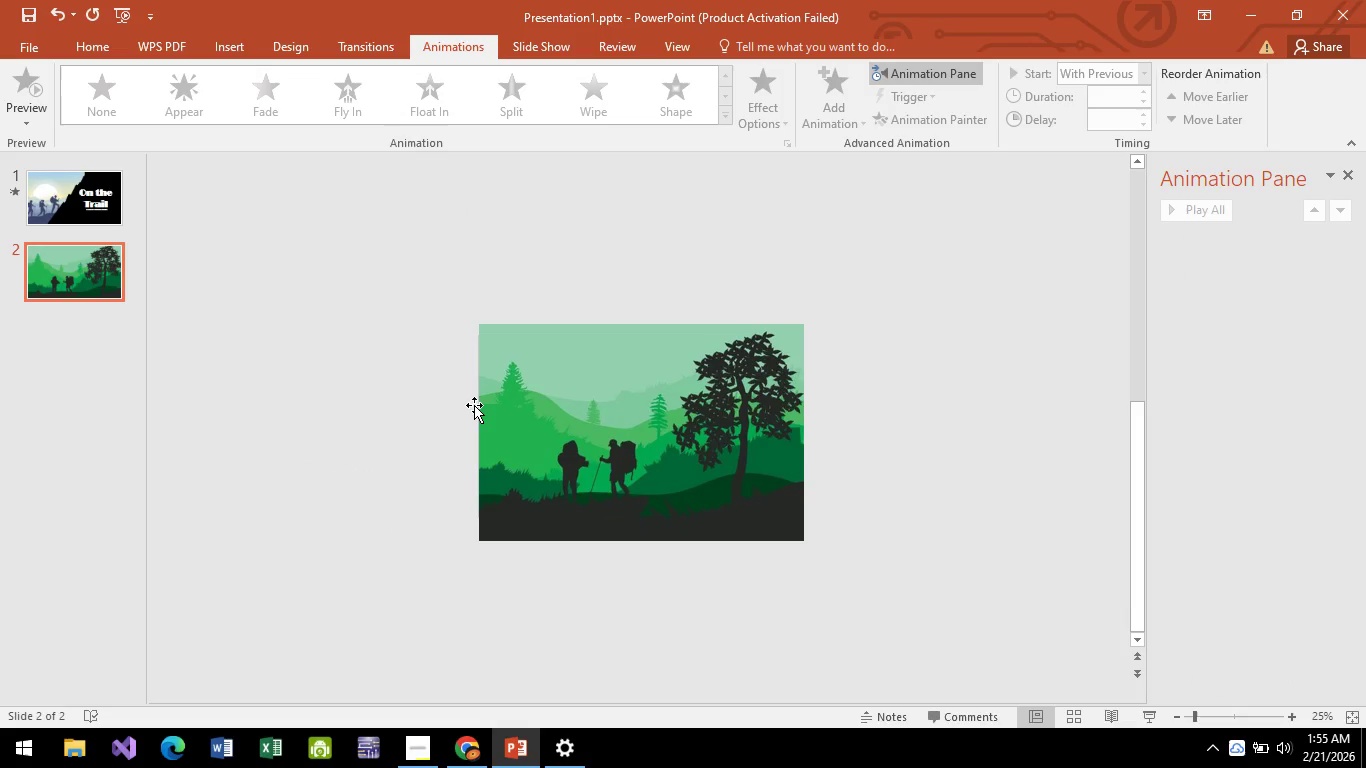 
key(ArrowLeft)
 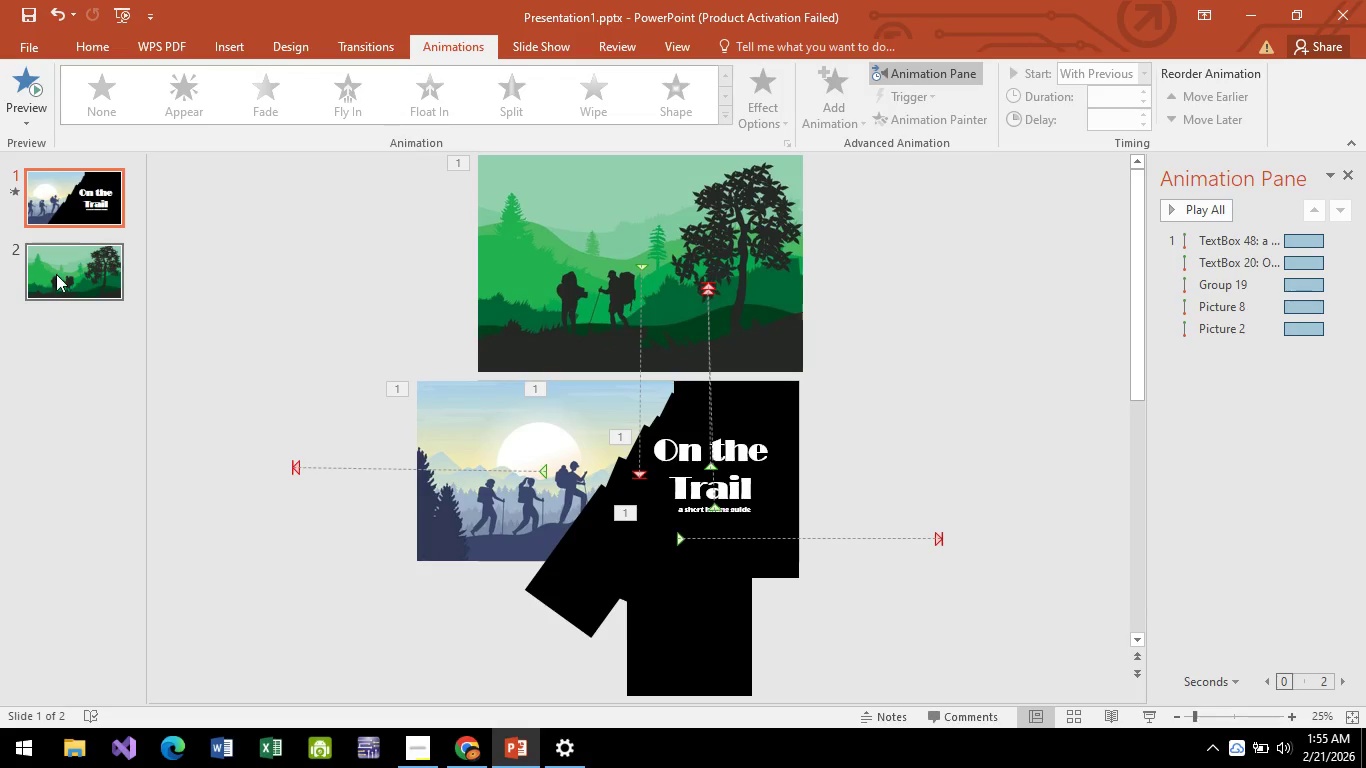 
left_click([56, 274])
 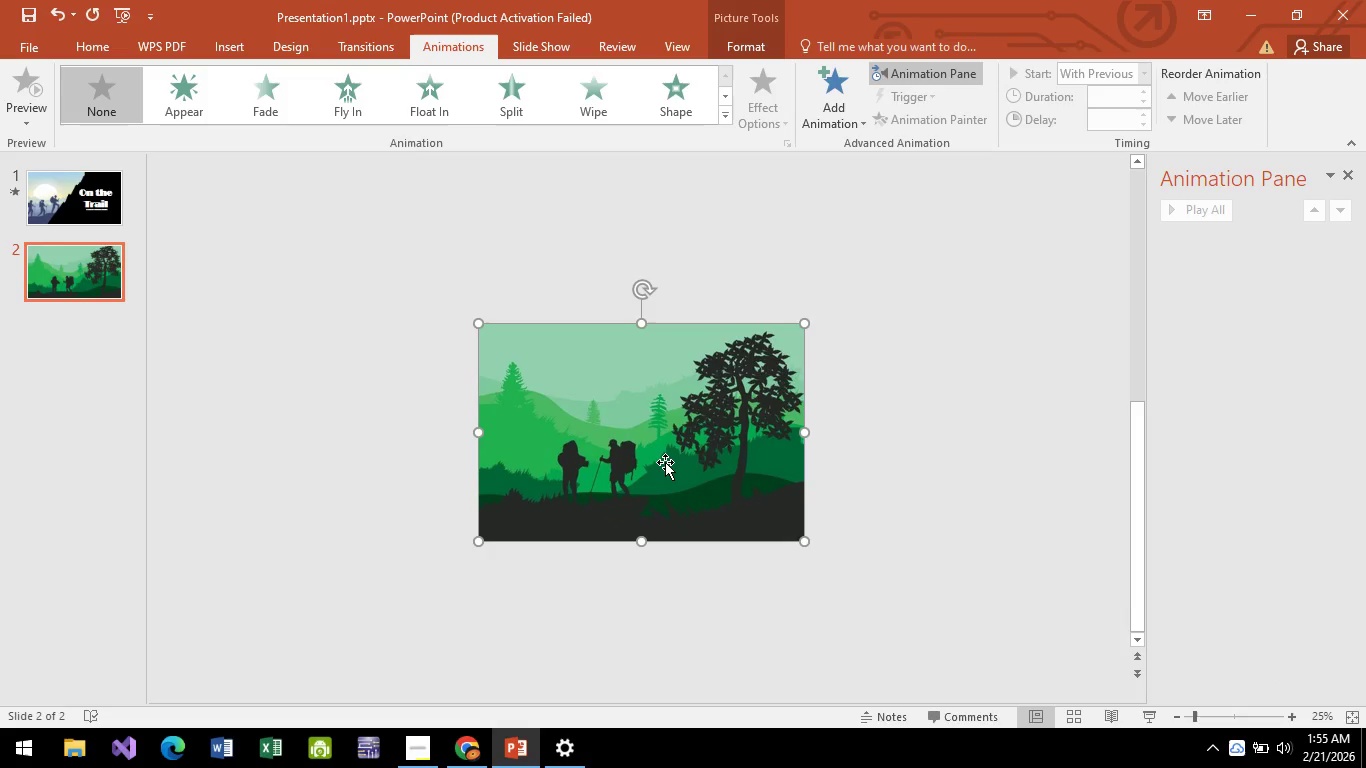 
key(ArrowLeft)
 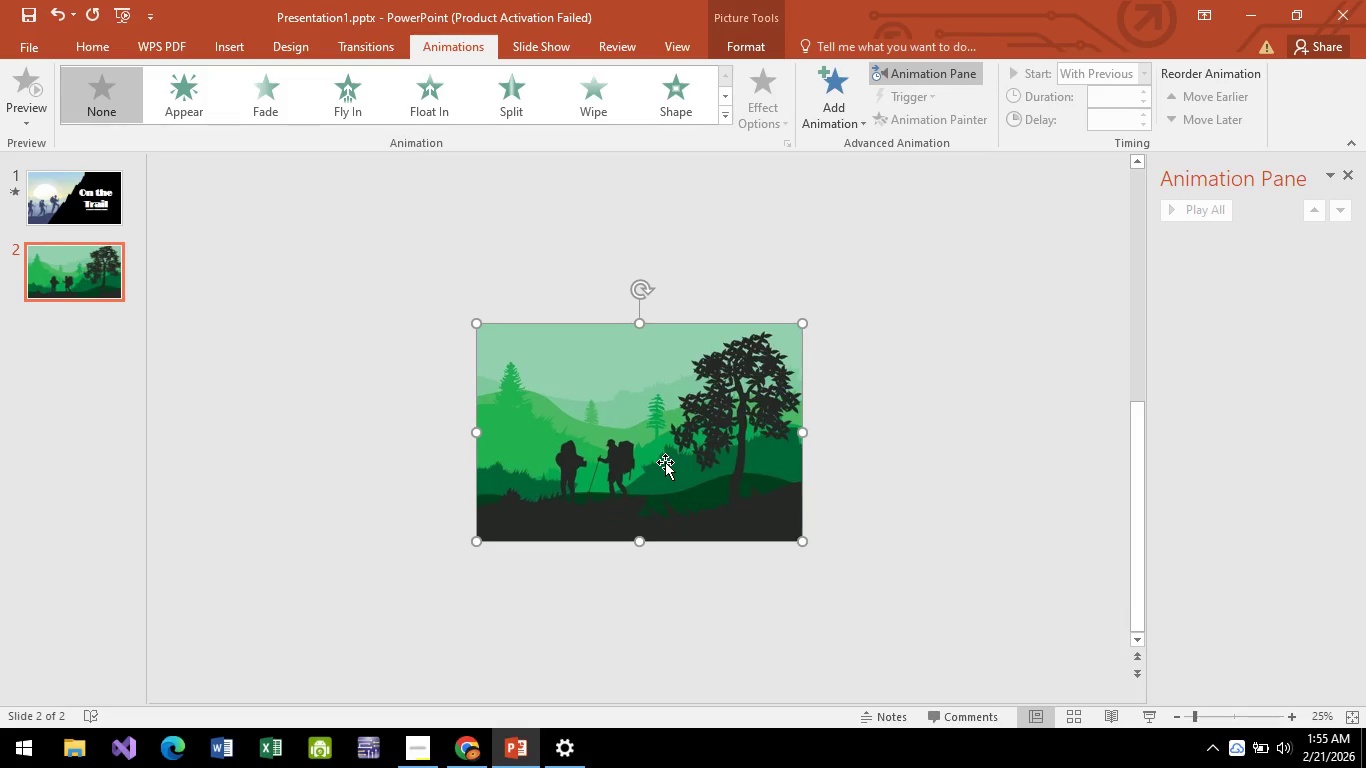 
key(ArrowLeft)
 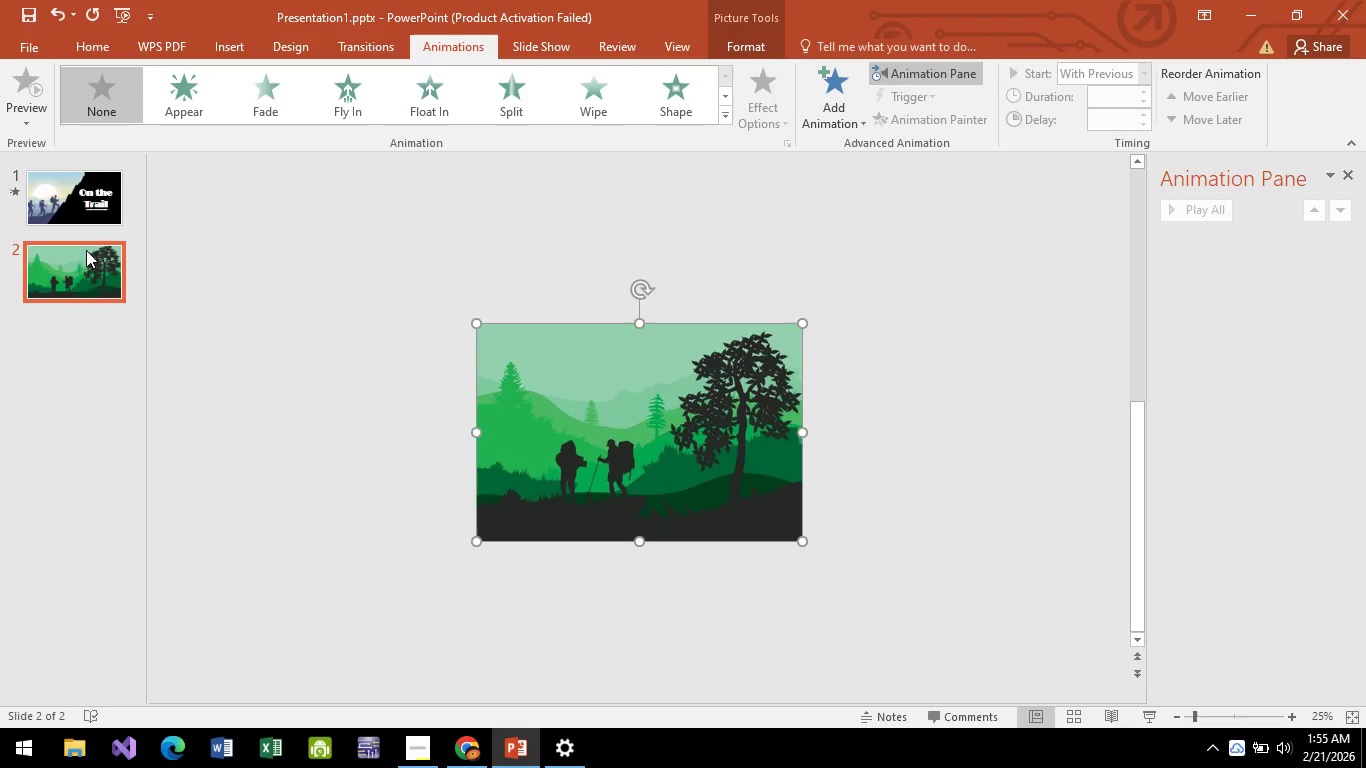 
left_click([82, 220])
 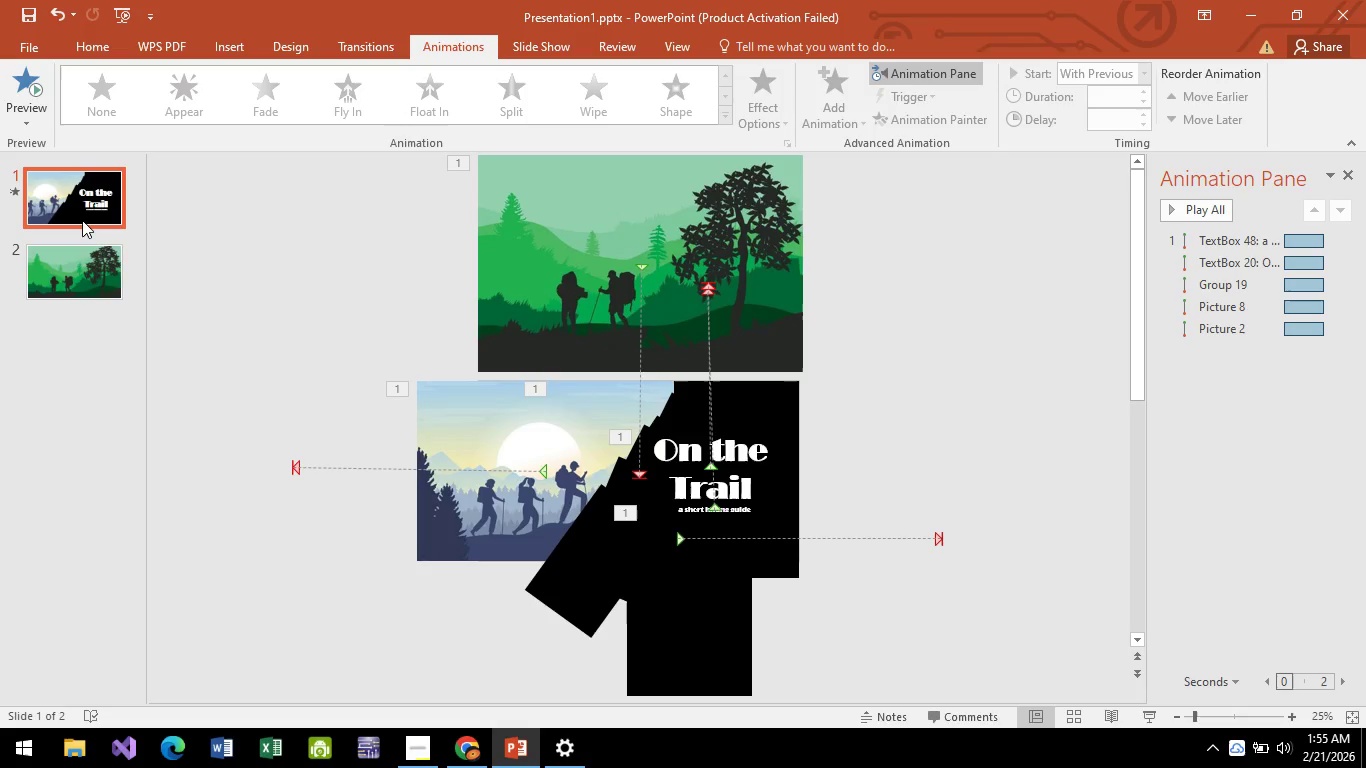 
key(F6)
 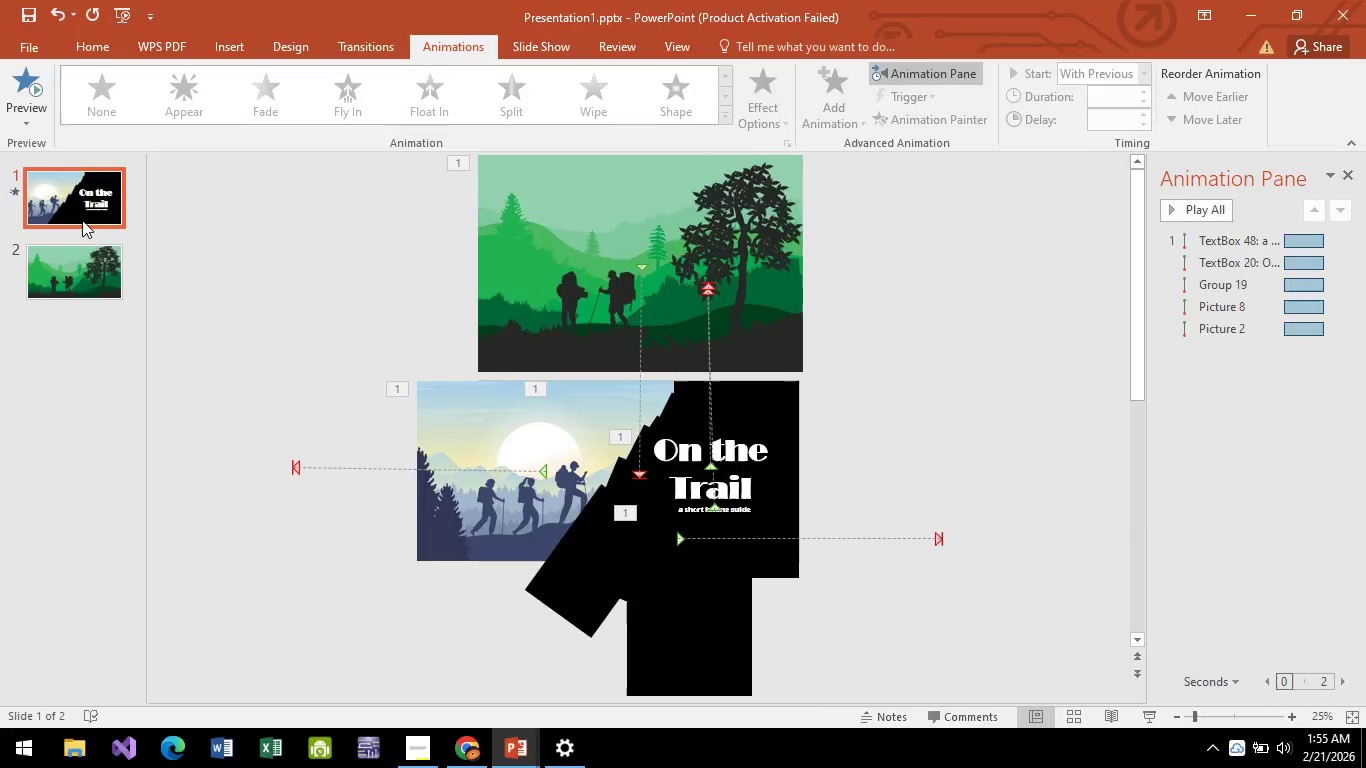 
key(F5)
 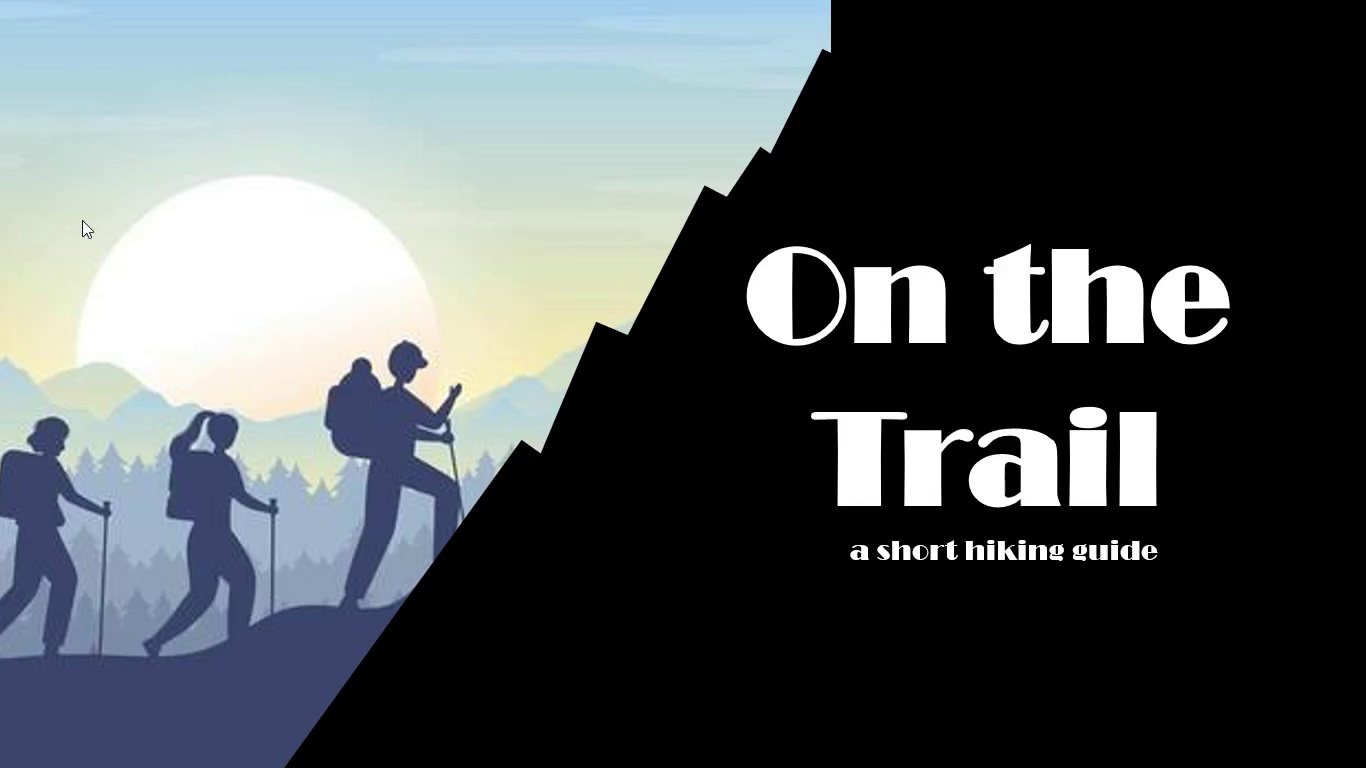 
key(Space)
 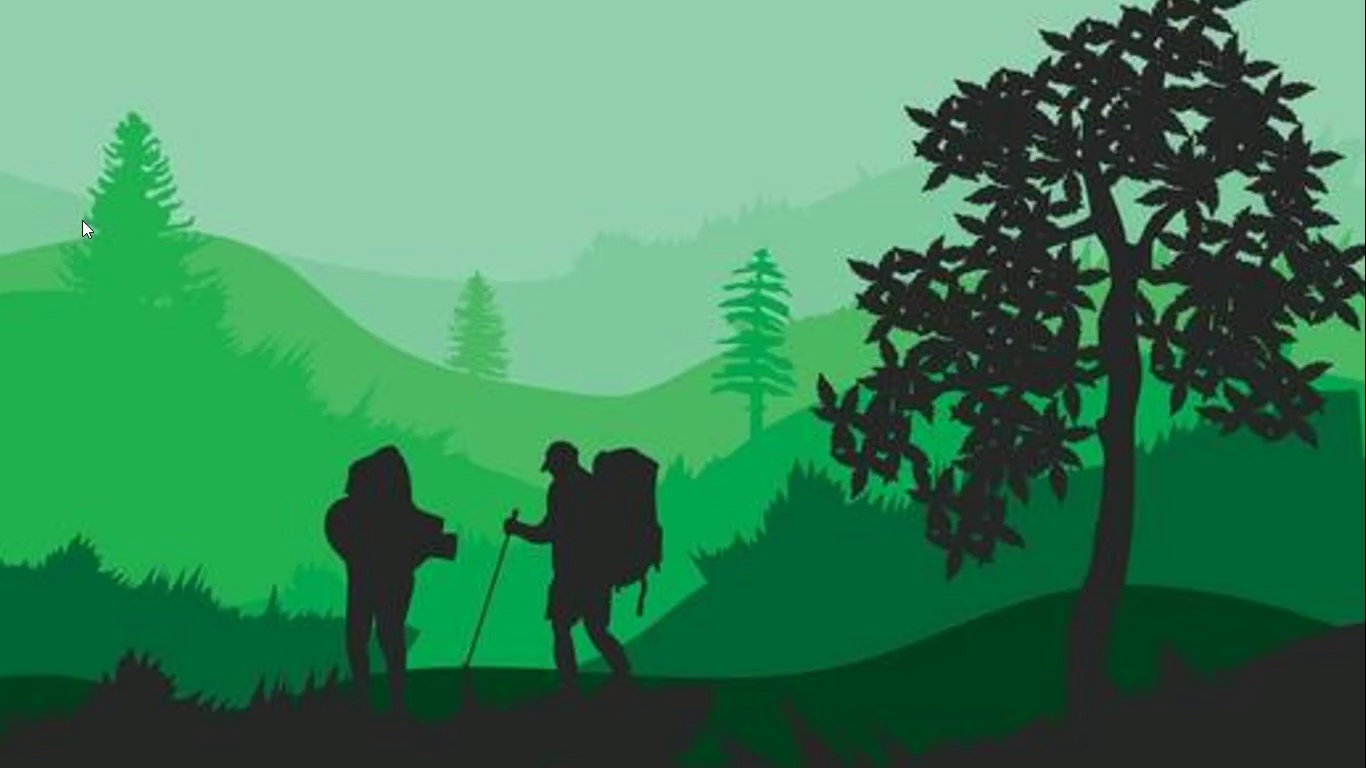 
key(Space)
 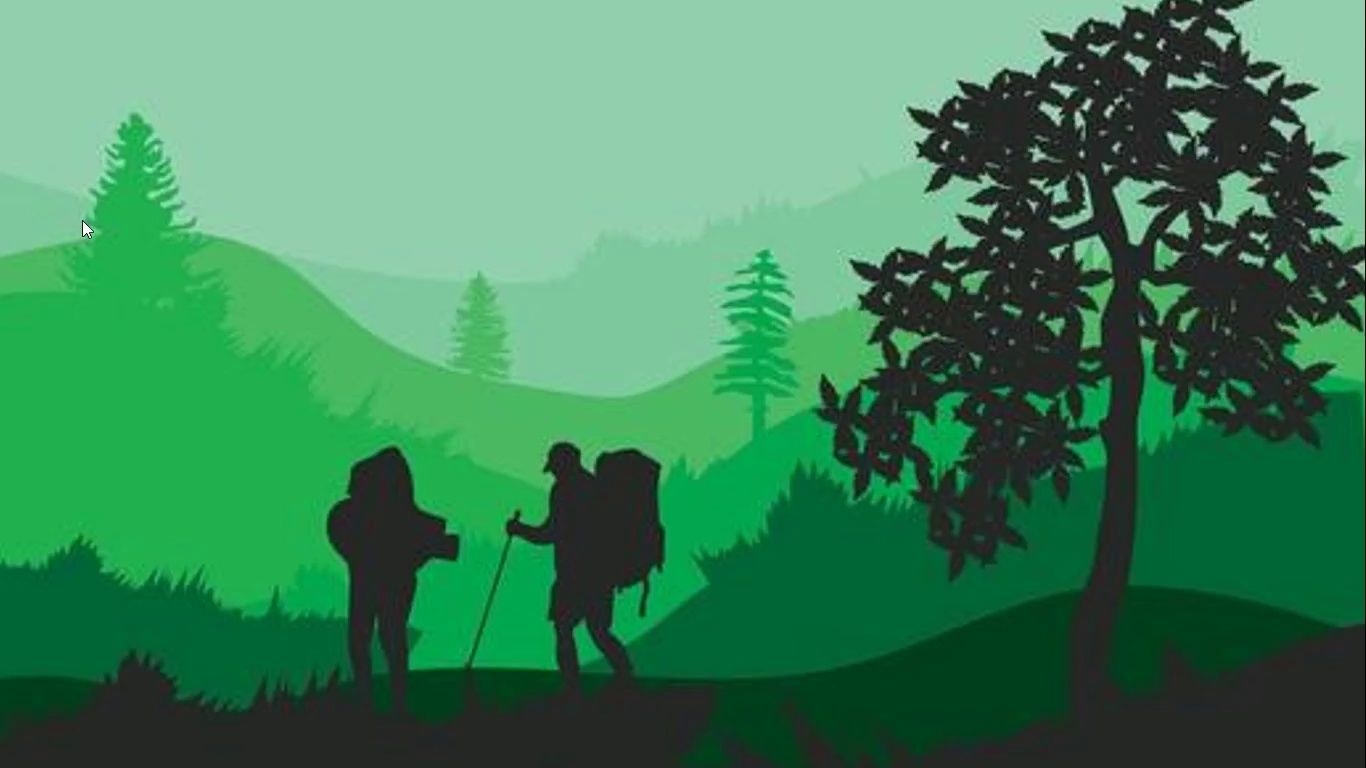 
key(Escape)
 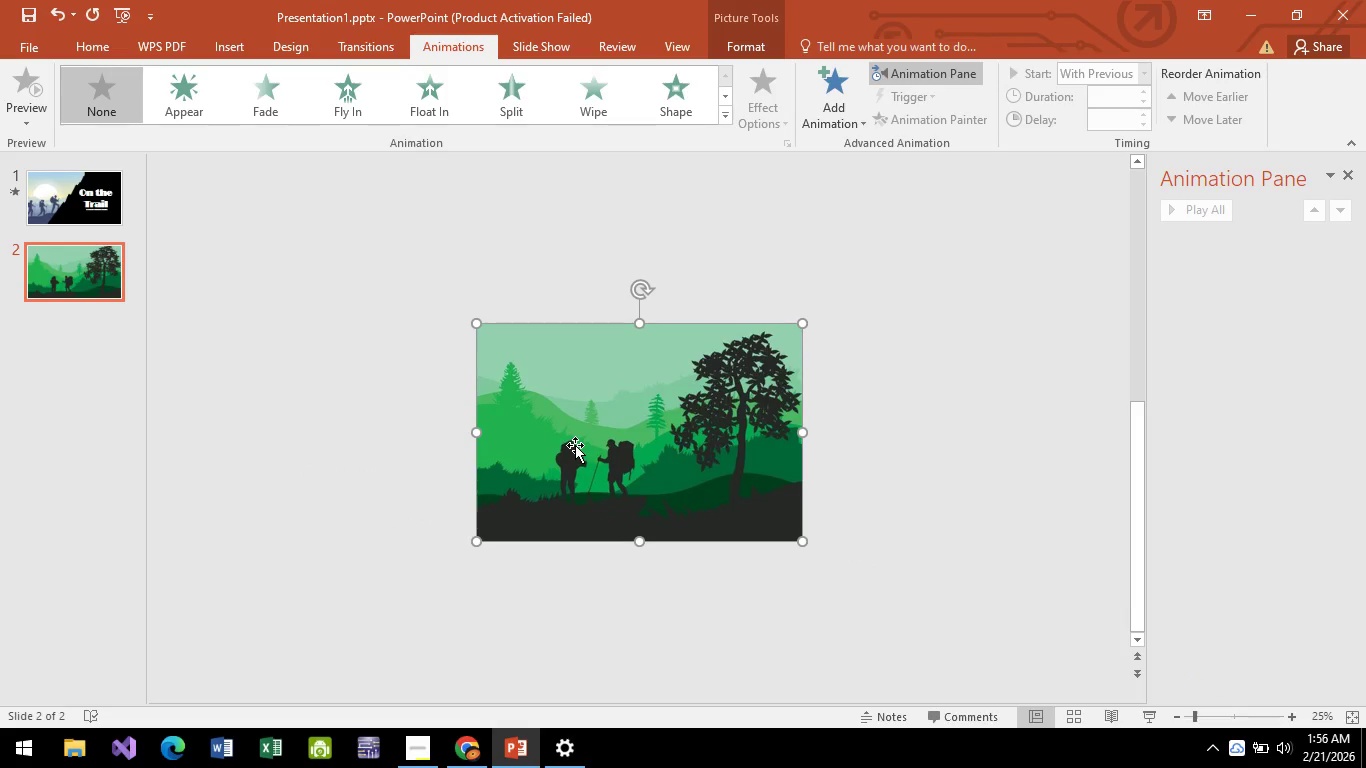 
key(ArrowRight)
 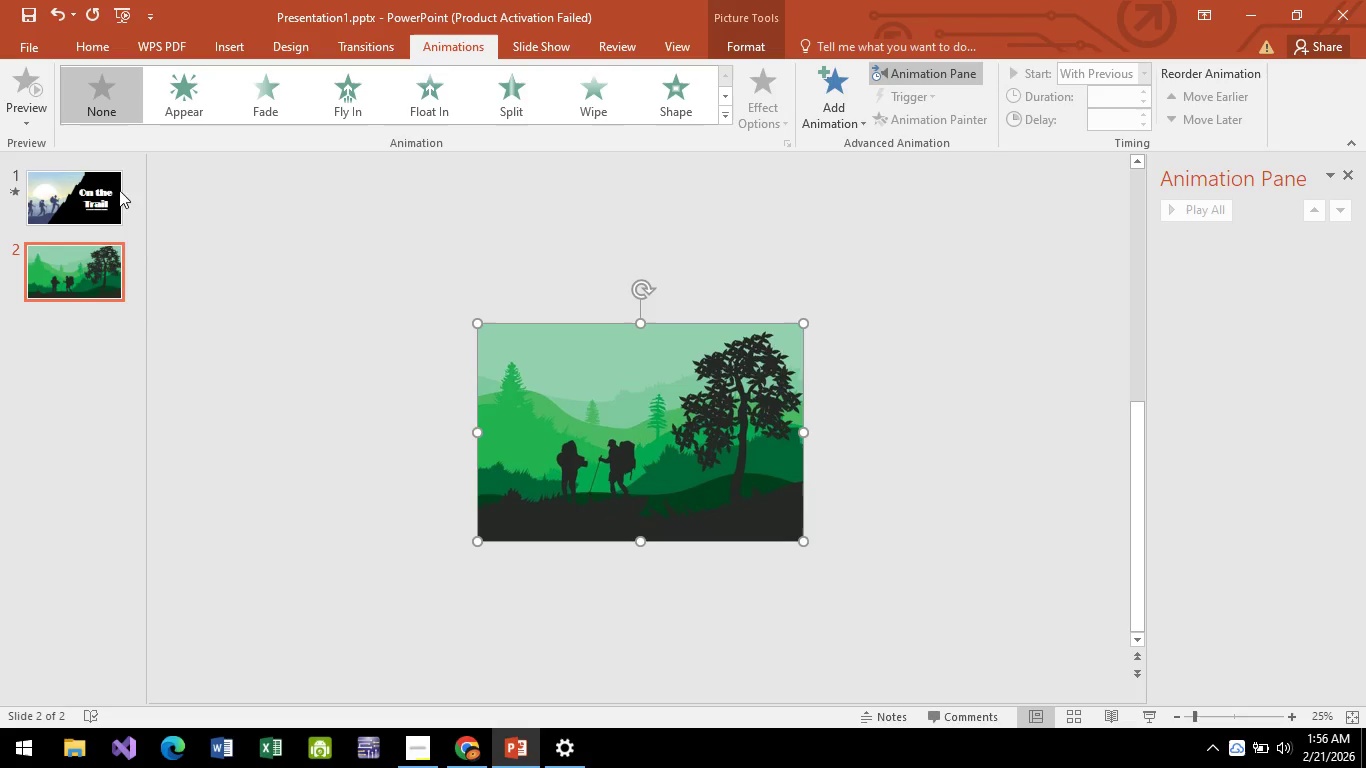 
wait(5.36)
 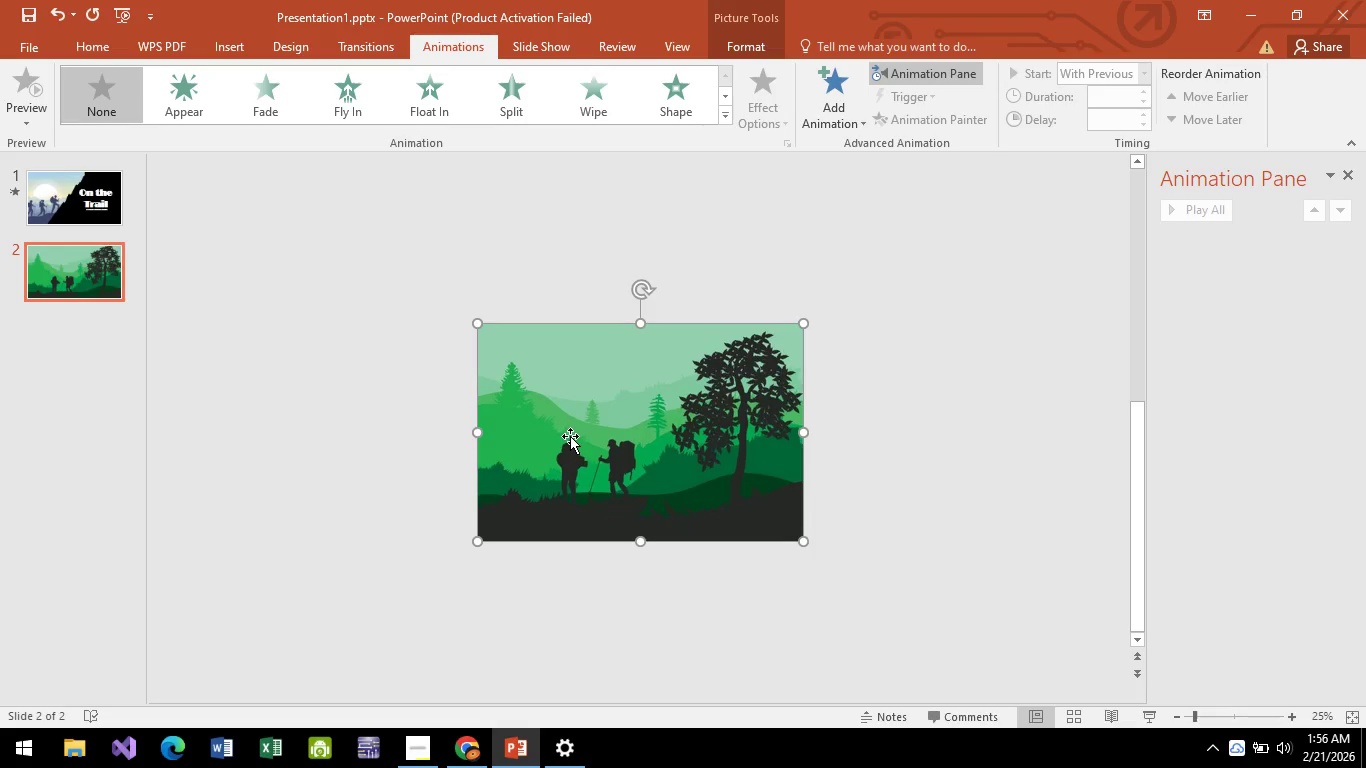 
key(F6)
 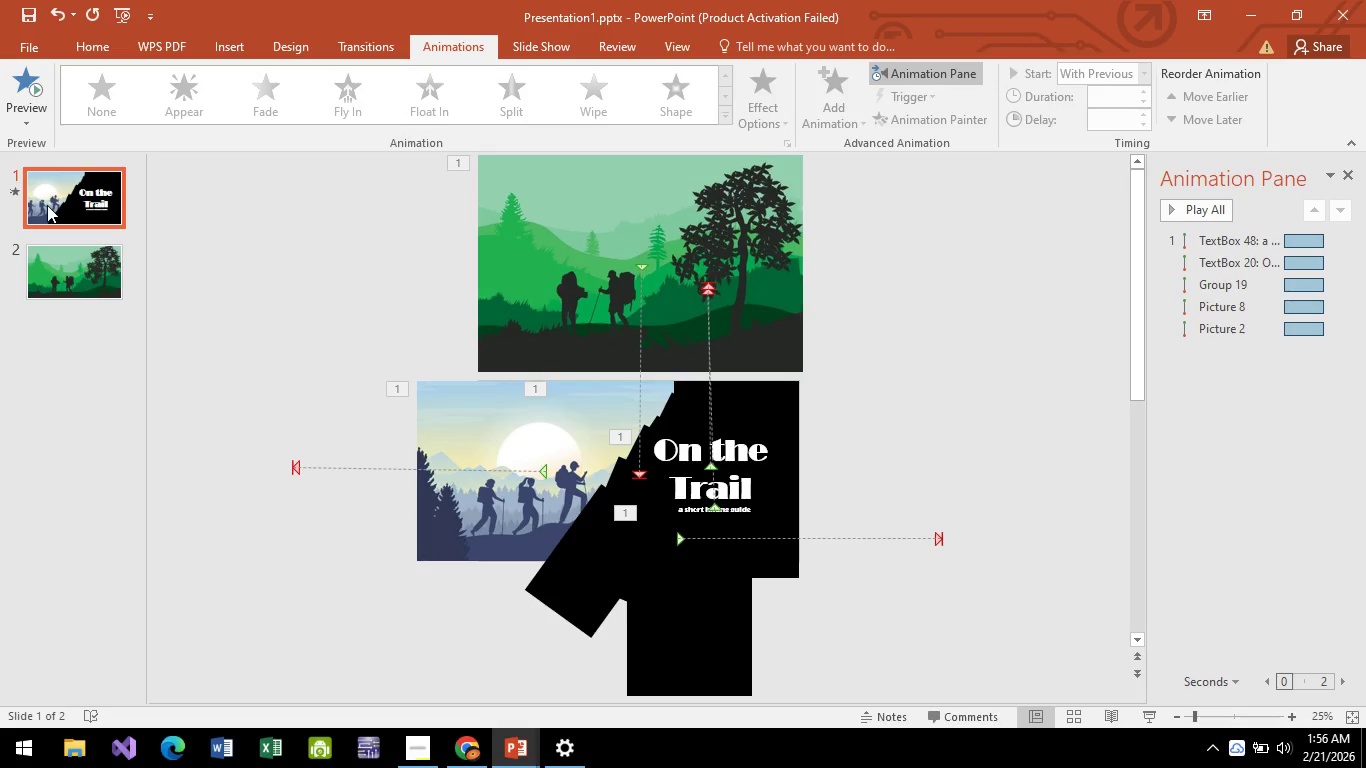 
key(F5)
 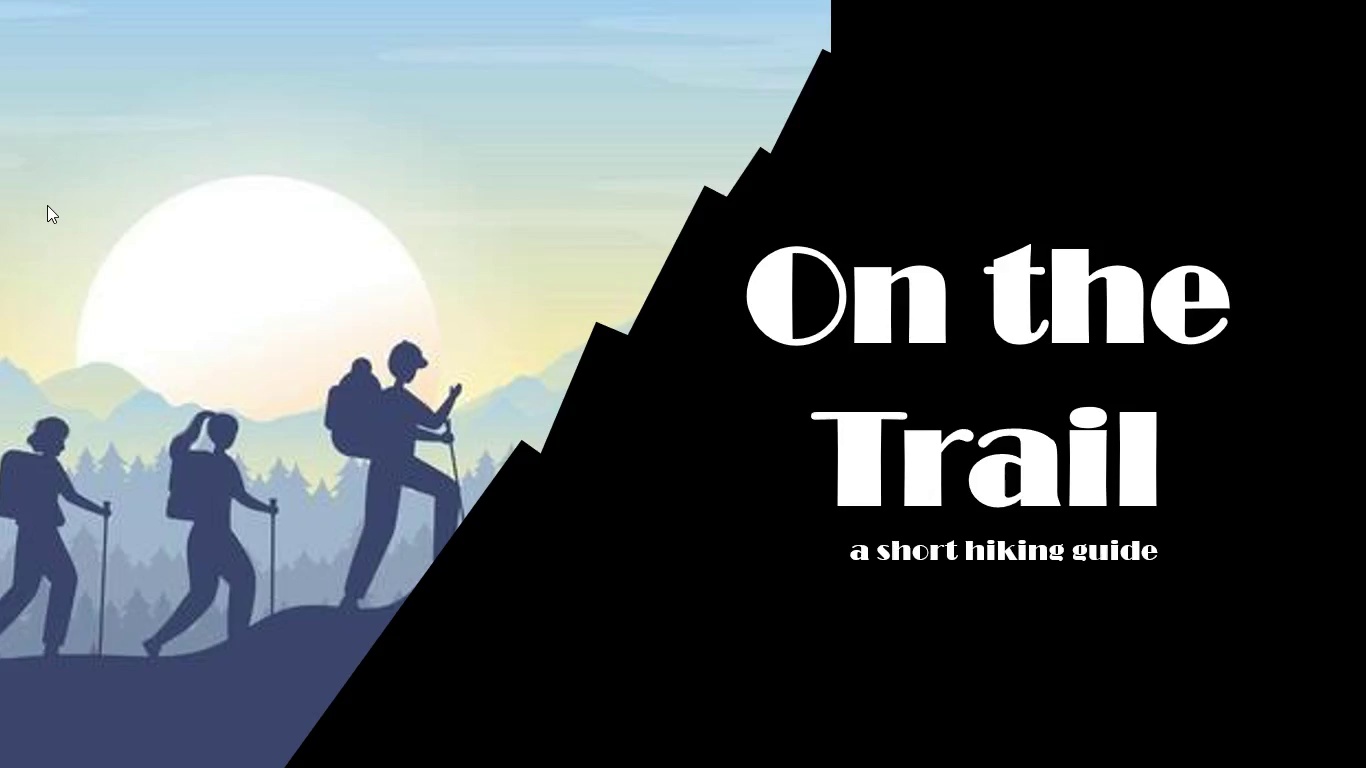 
key(Space)
 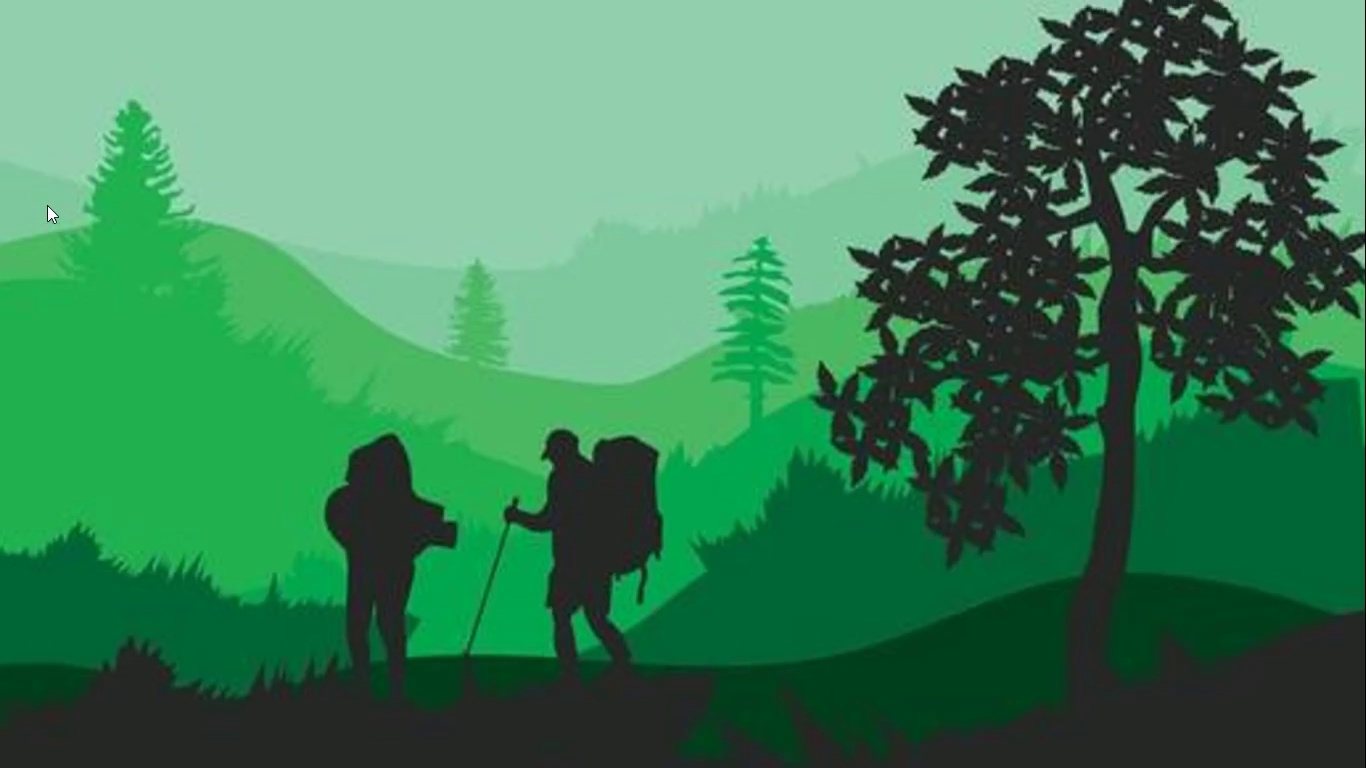 
key(Space)
 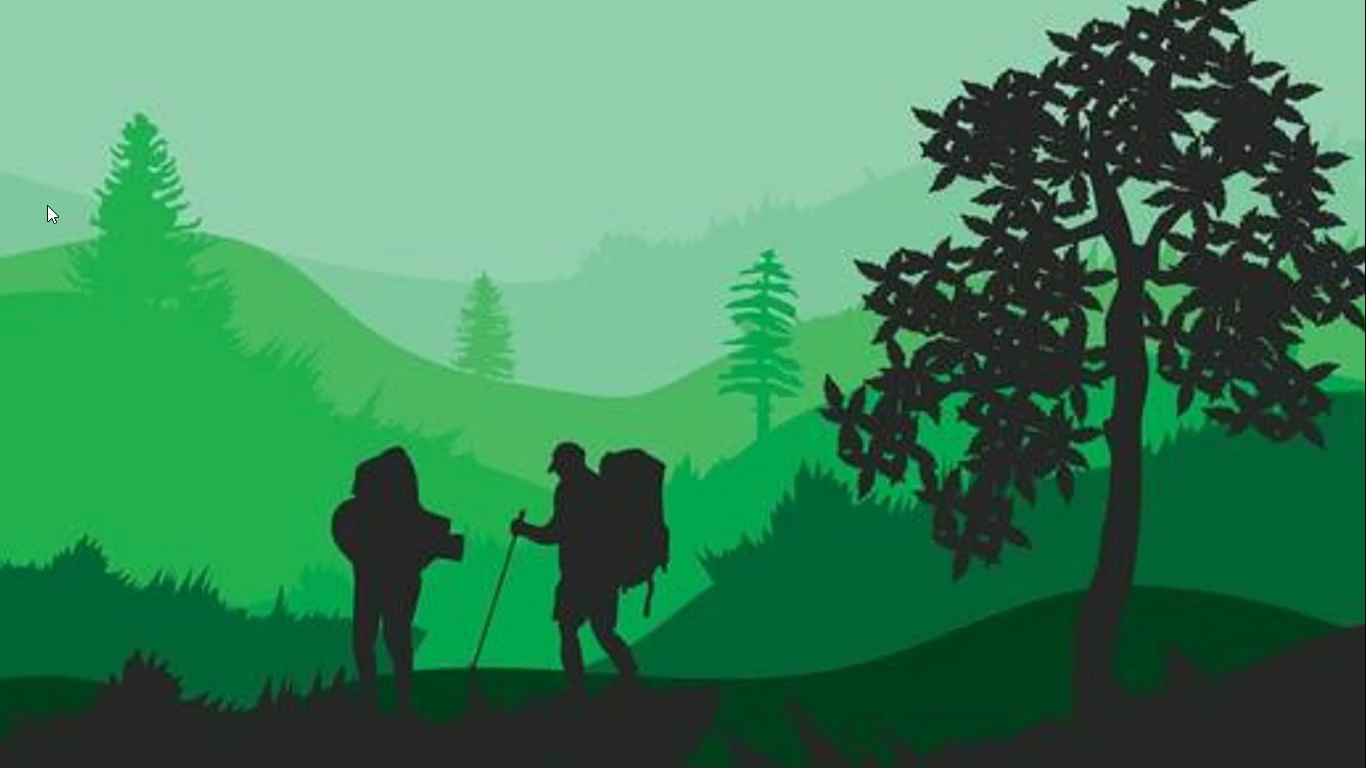 
wait(11.09)
 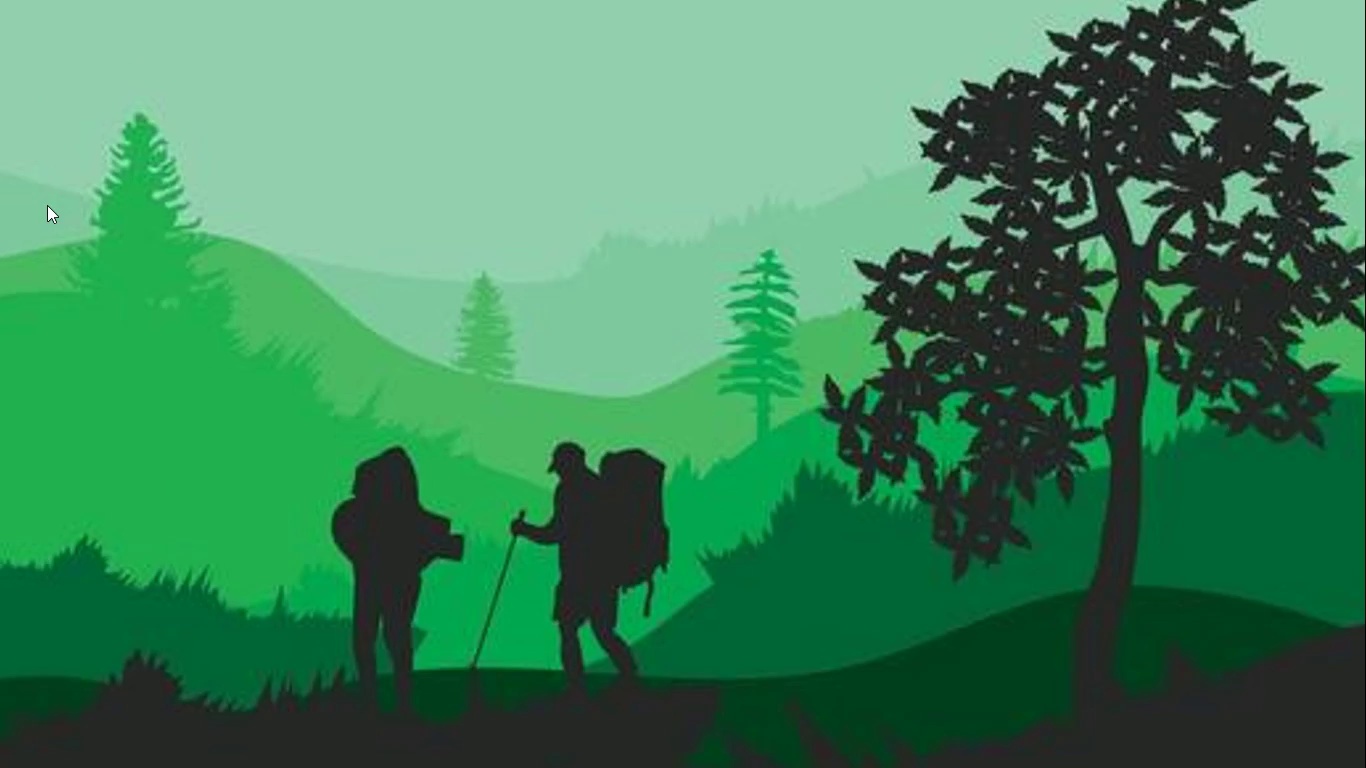 
key(Escape)
 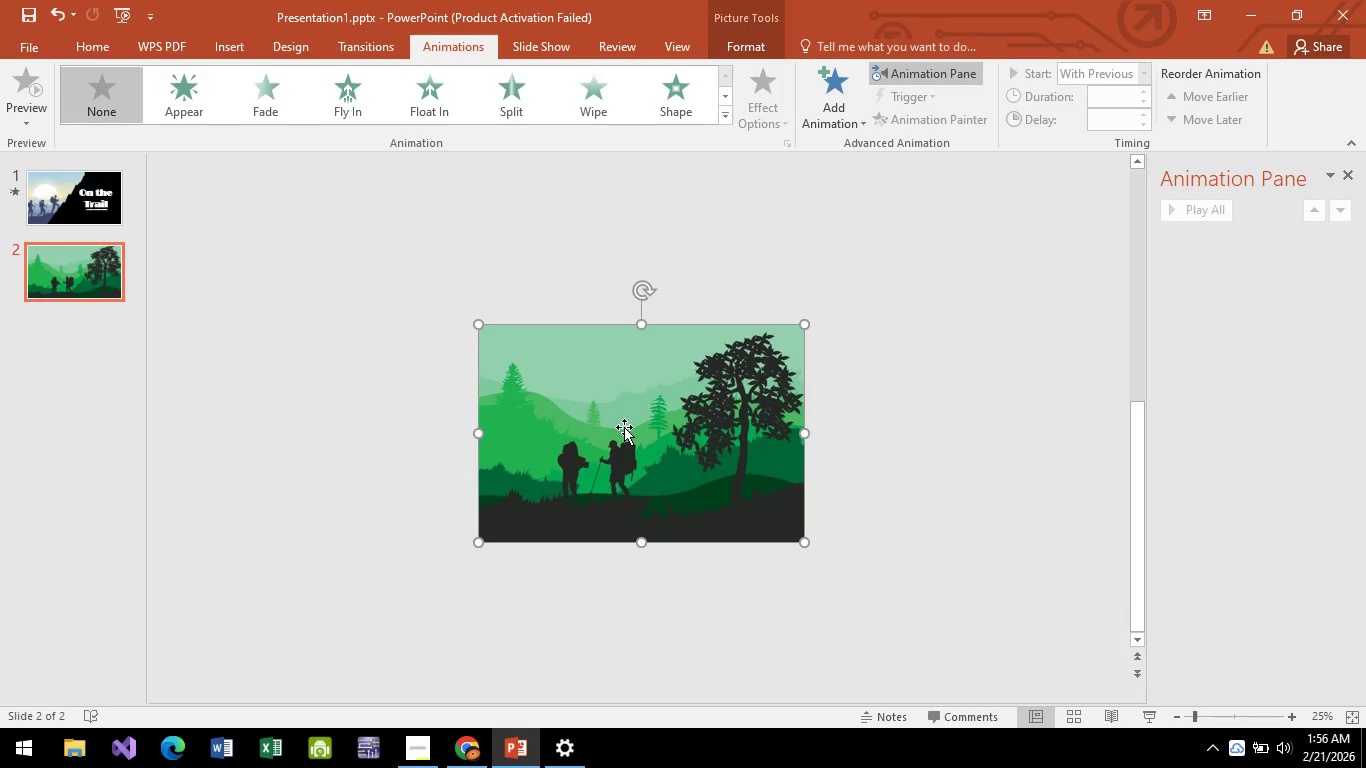 
key(ArrowLeft)
 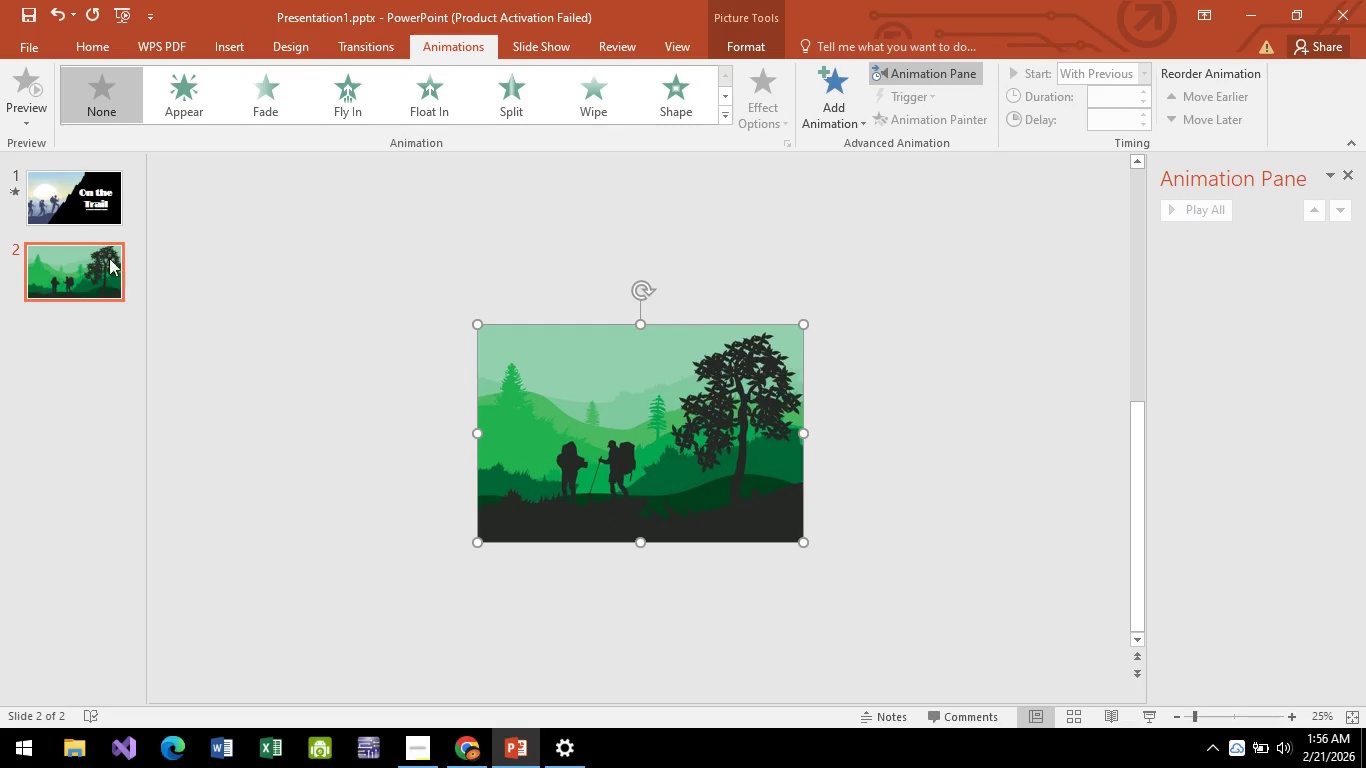 
left_click([61, 190])
 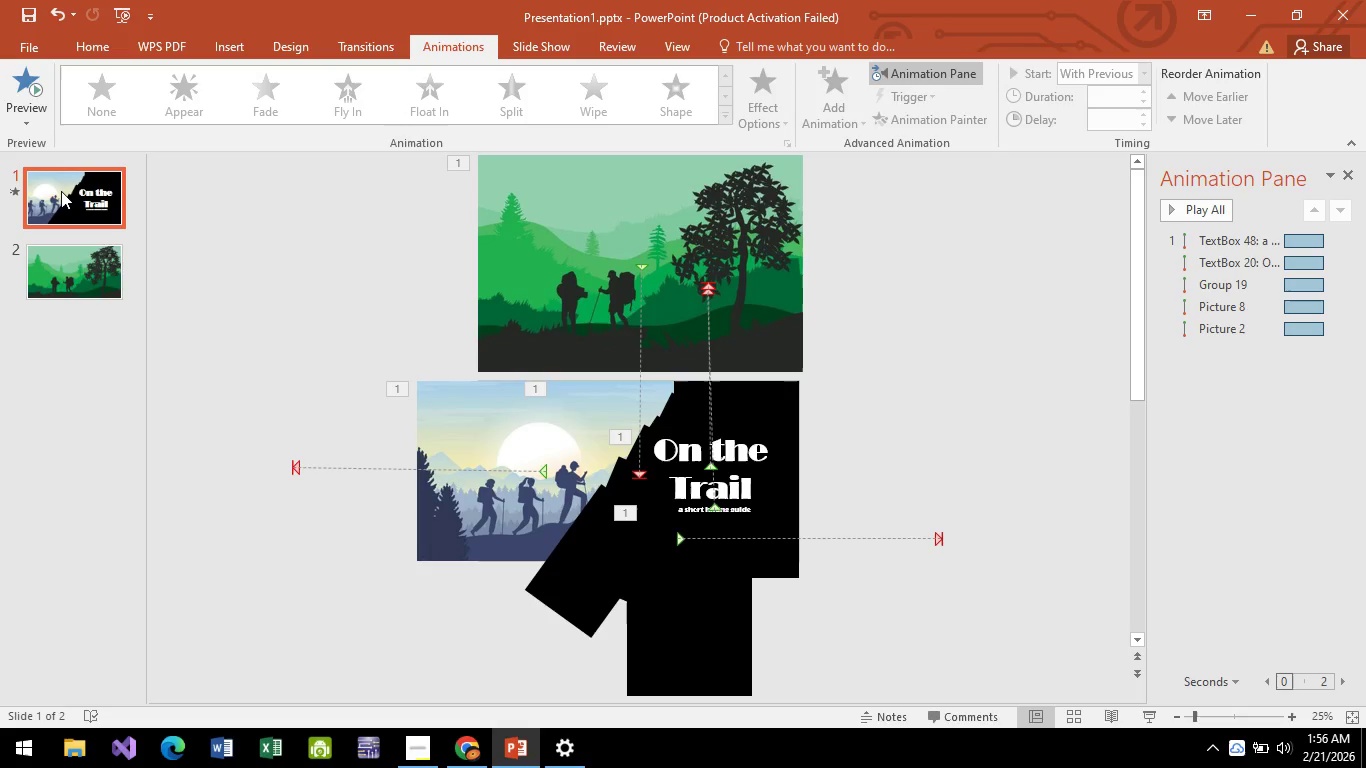 
key(F5)
 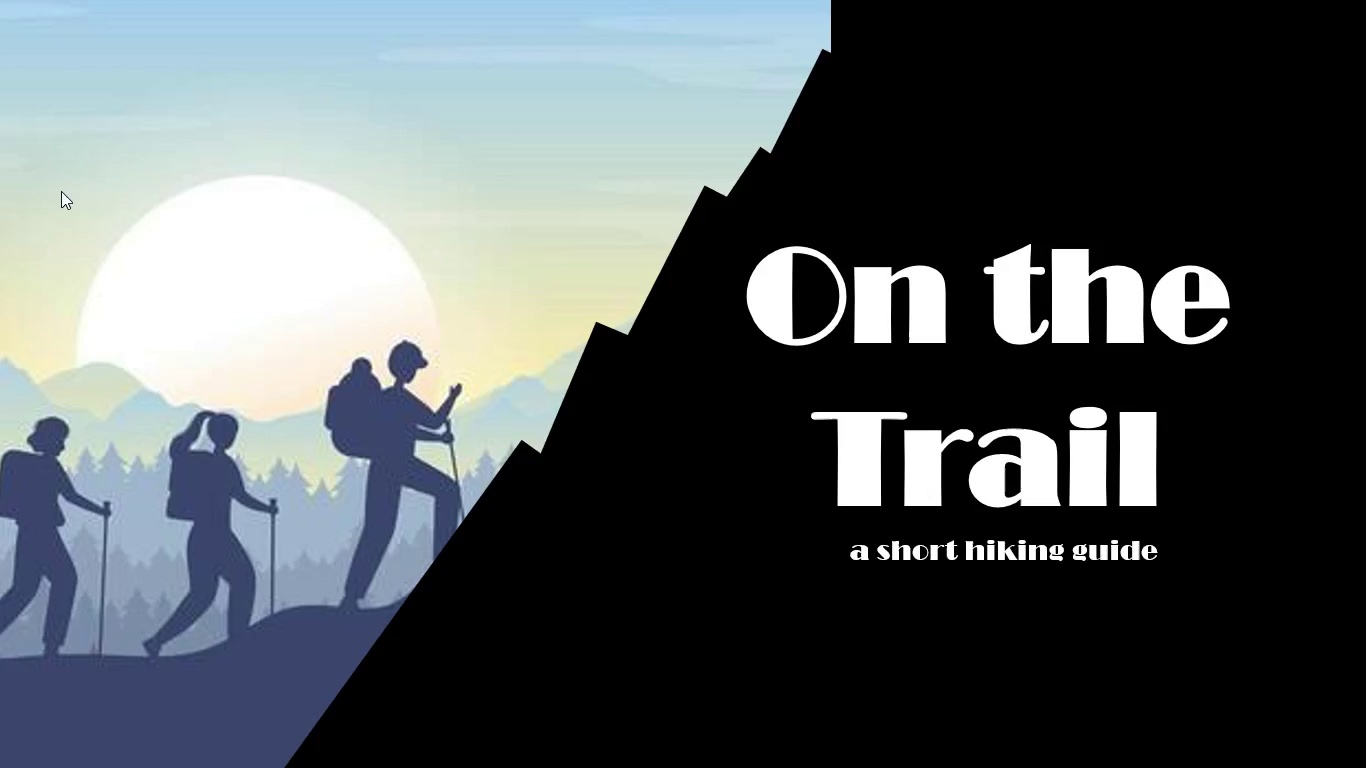 
key(Space)
 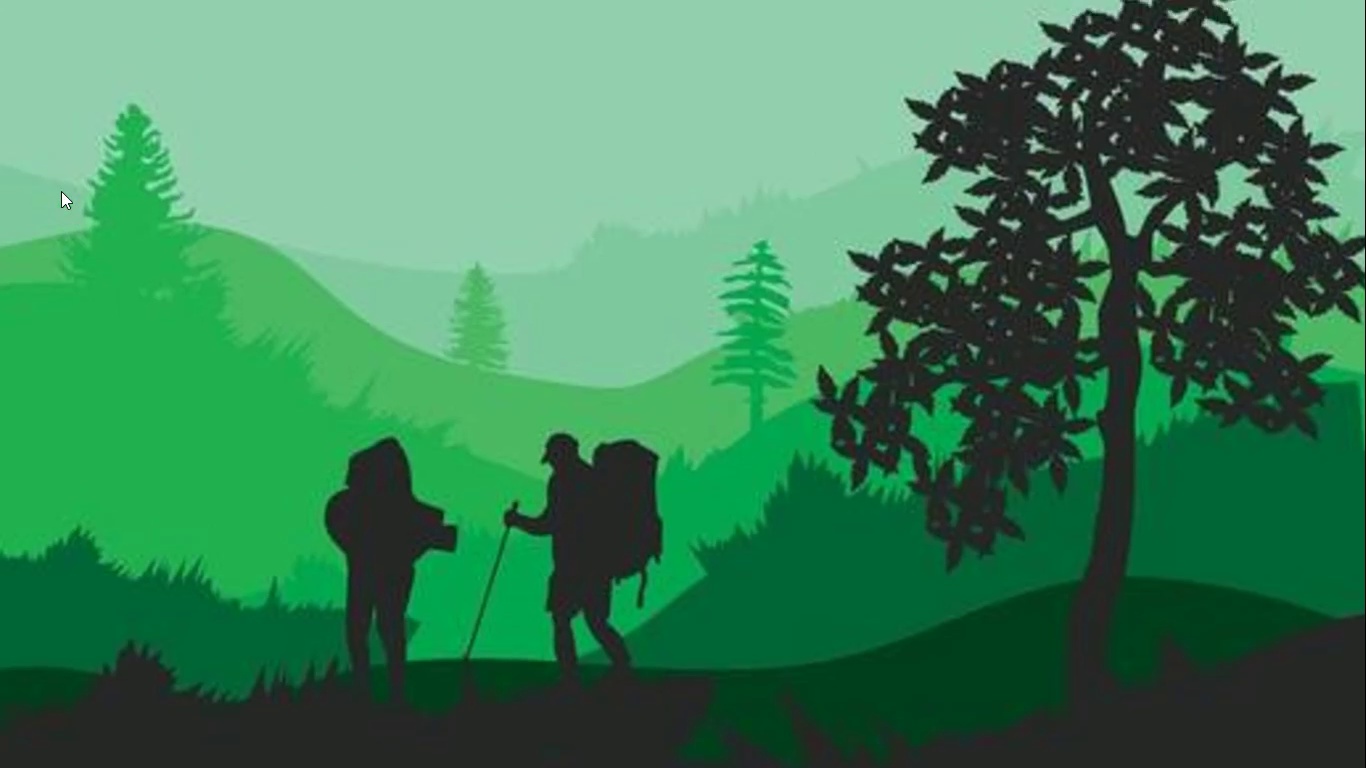 
key(Space)
 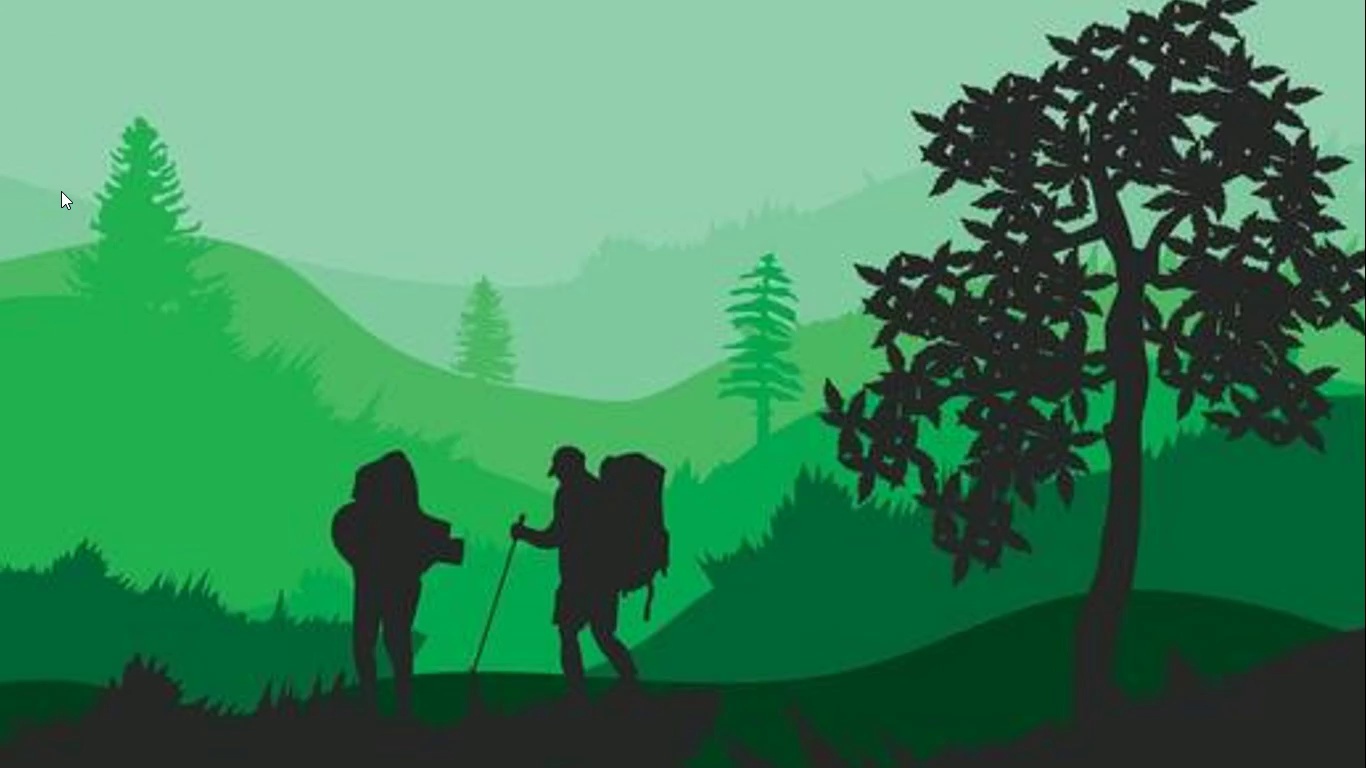 
key(Escape)
 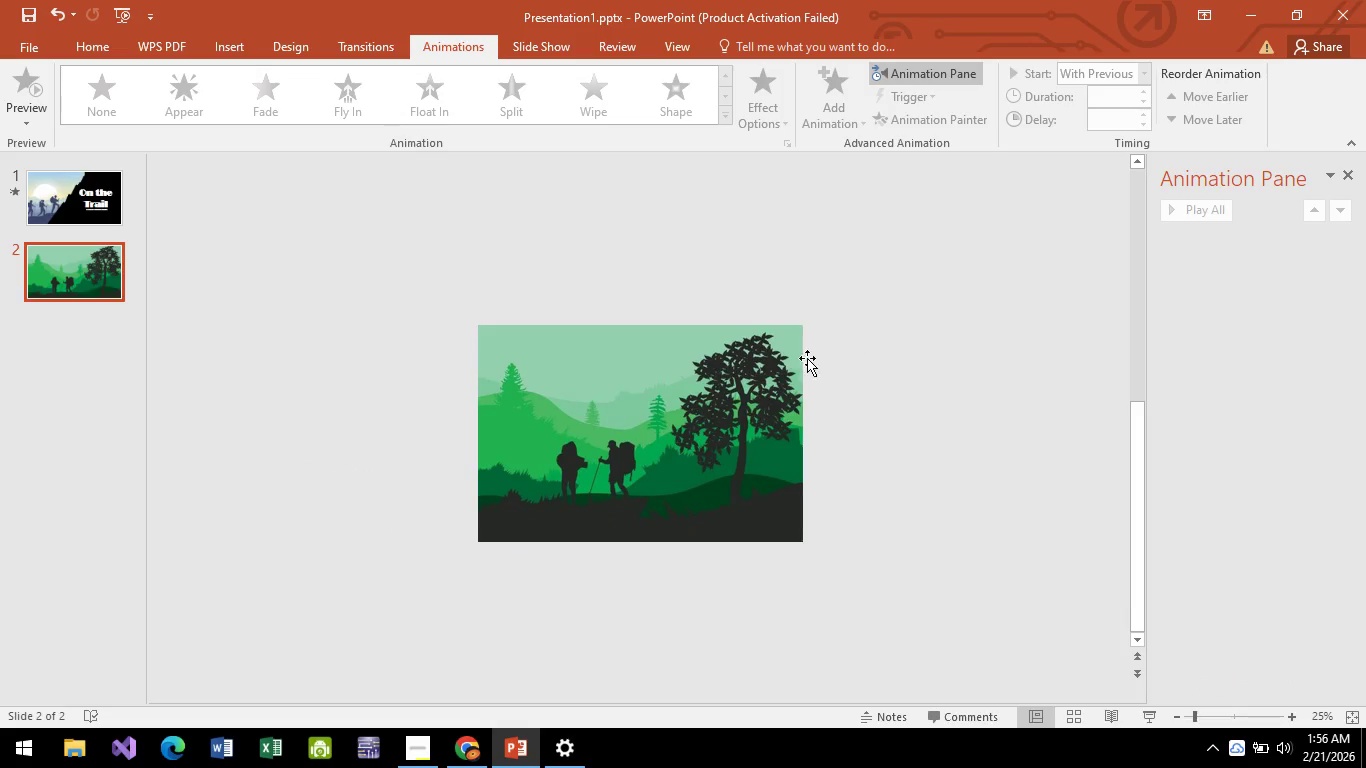 
left_click([606, 414])
 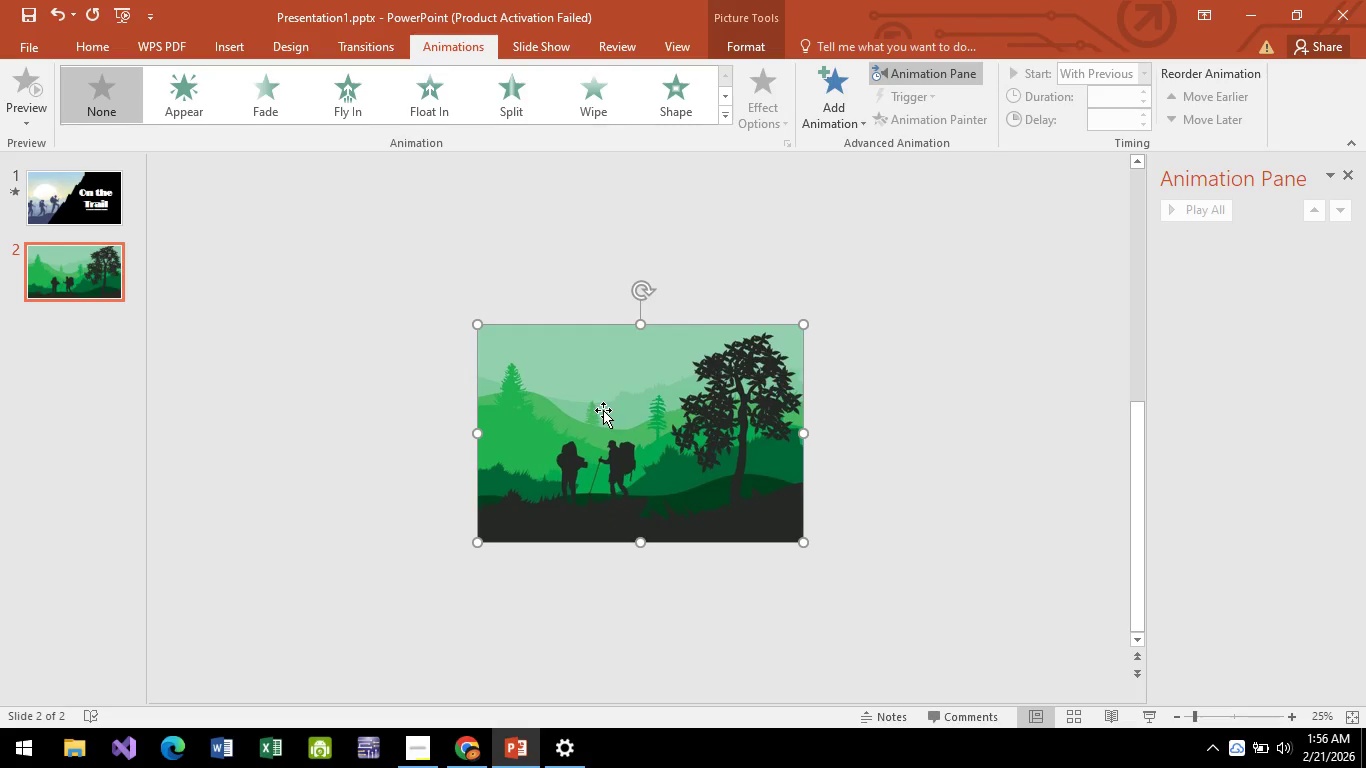 
key(ArrowUp)
 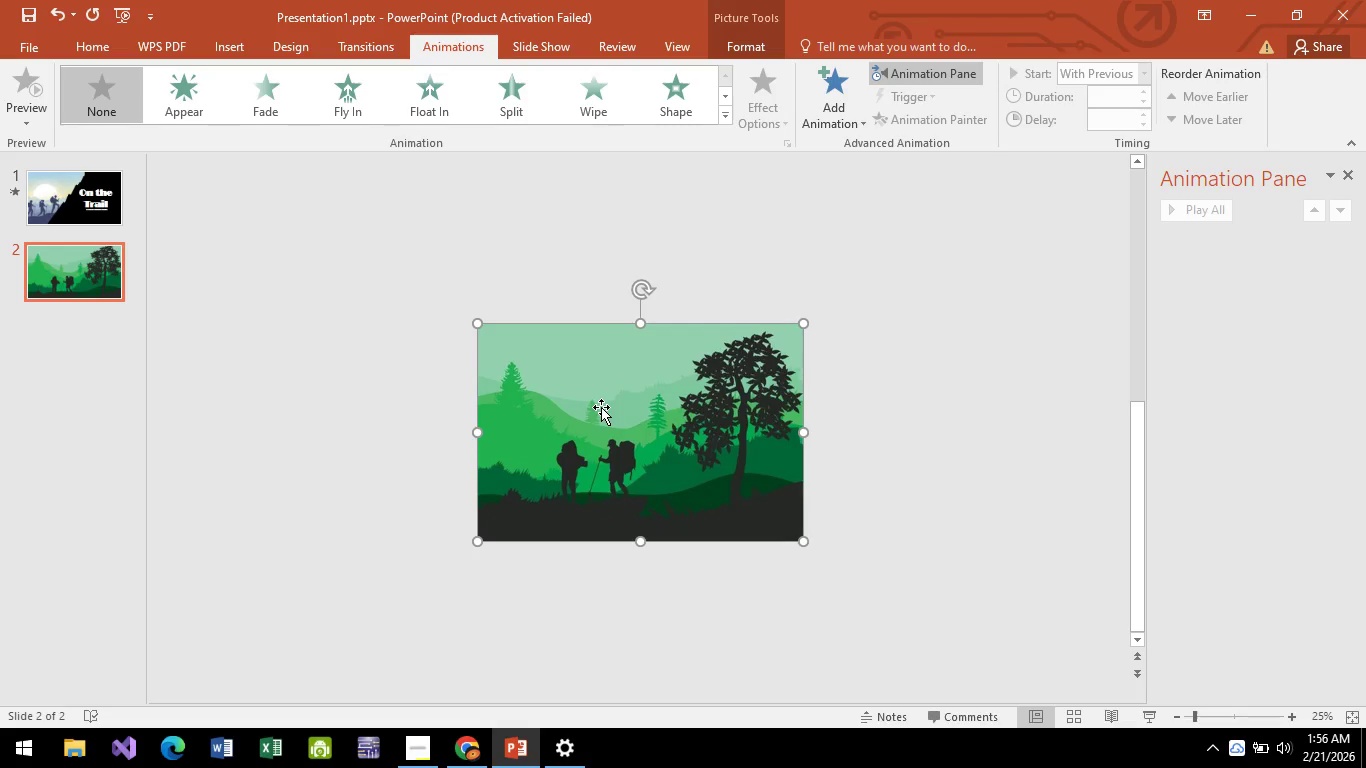 
key(ArrowUp)
 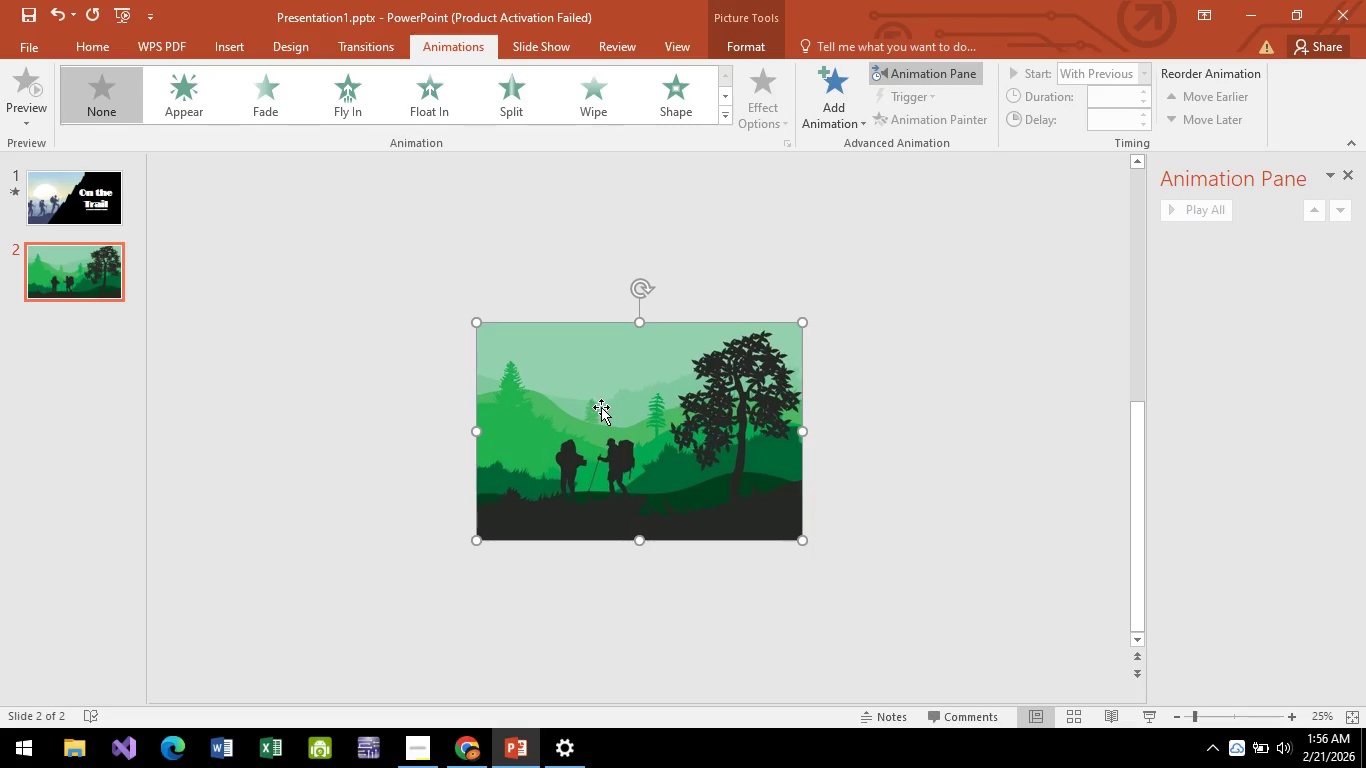 
key(ArrowLeft)
 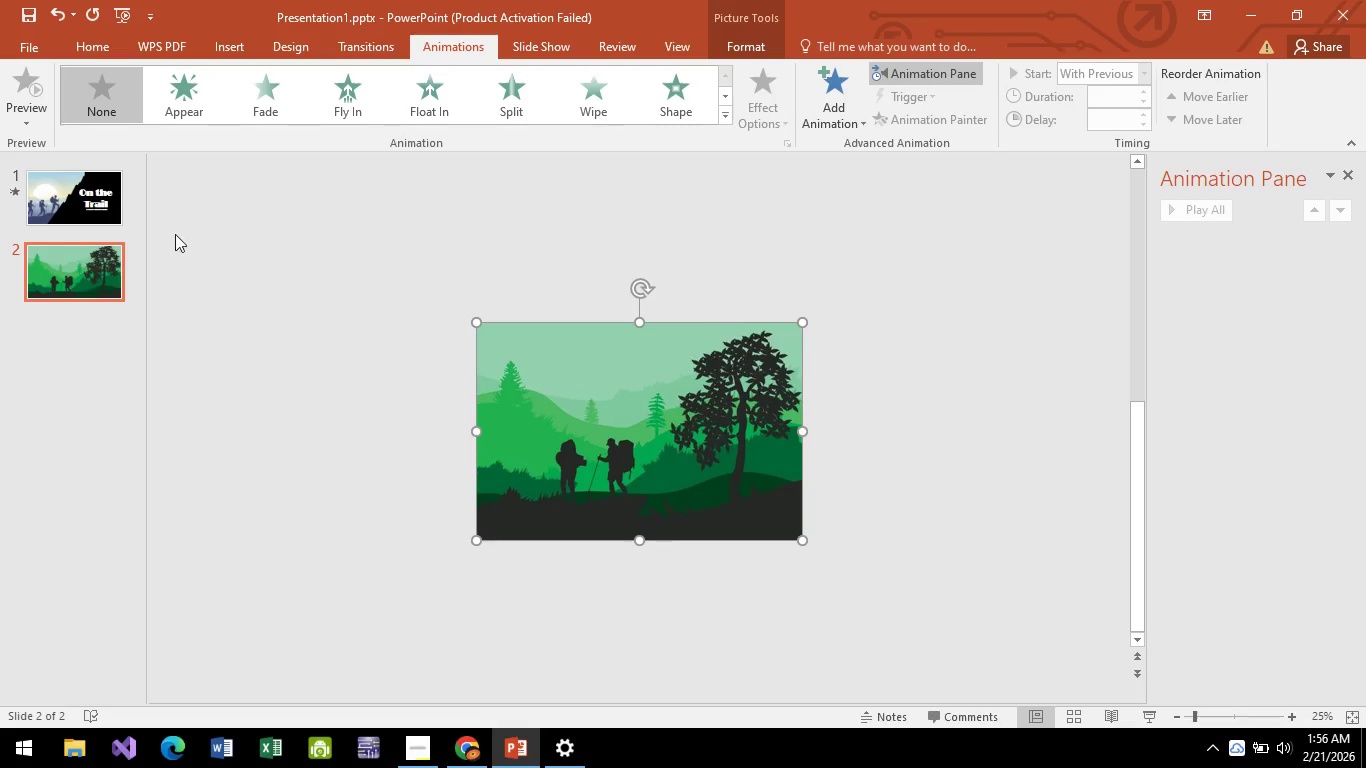 
key(F5)
 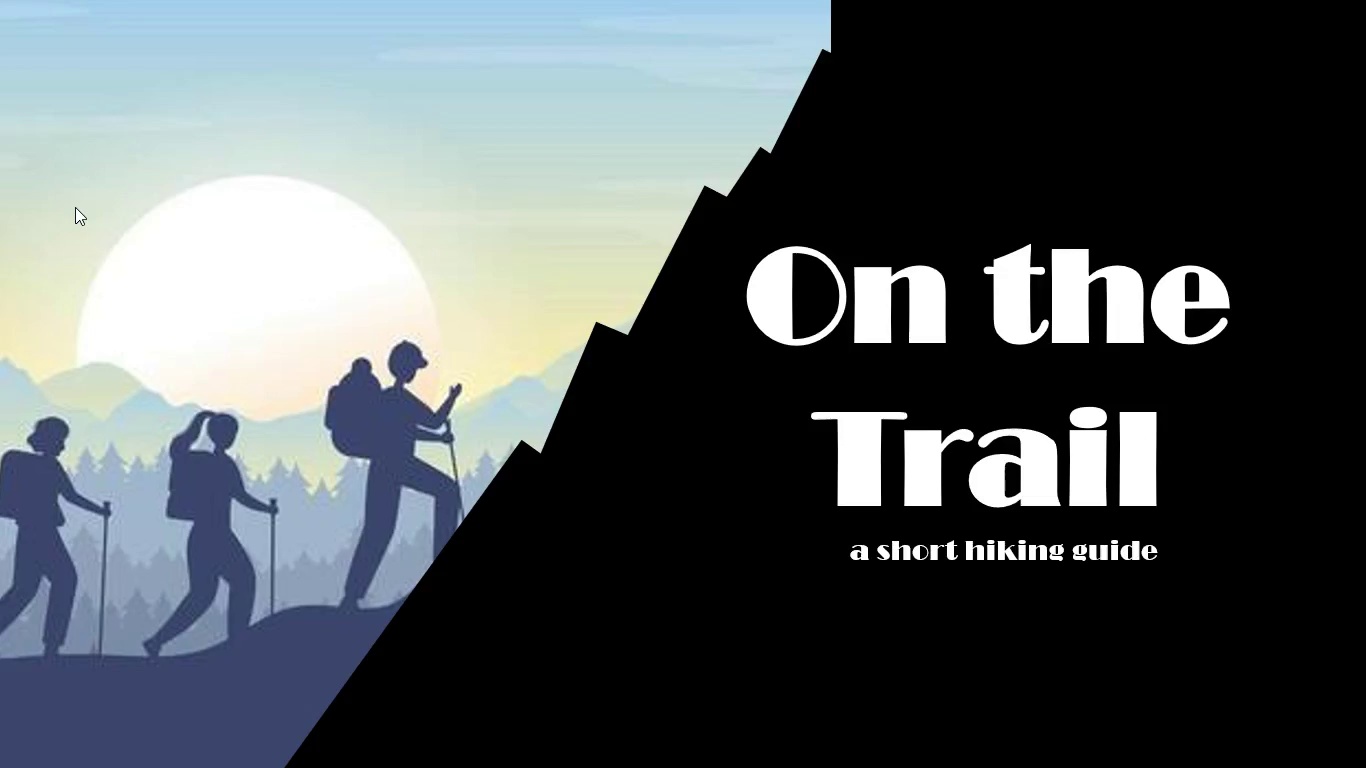 
key(ArrowRight)
 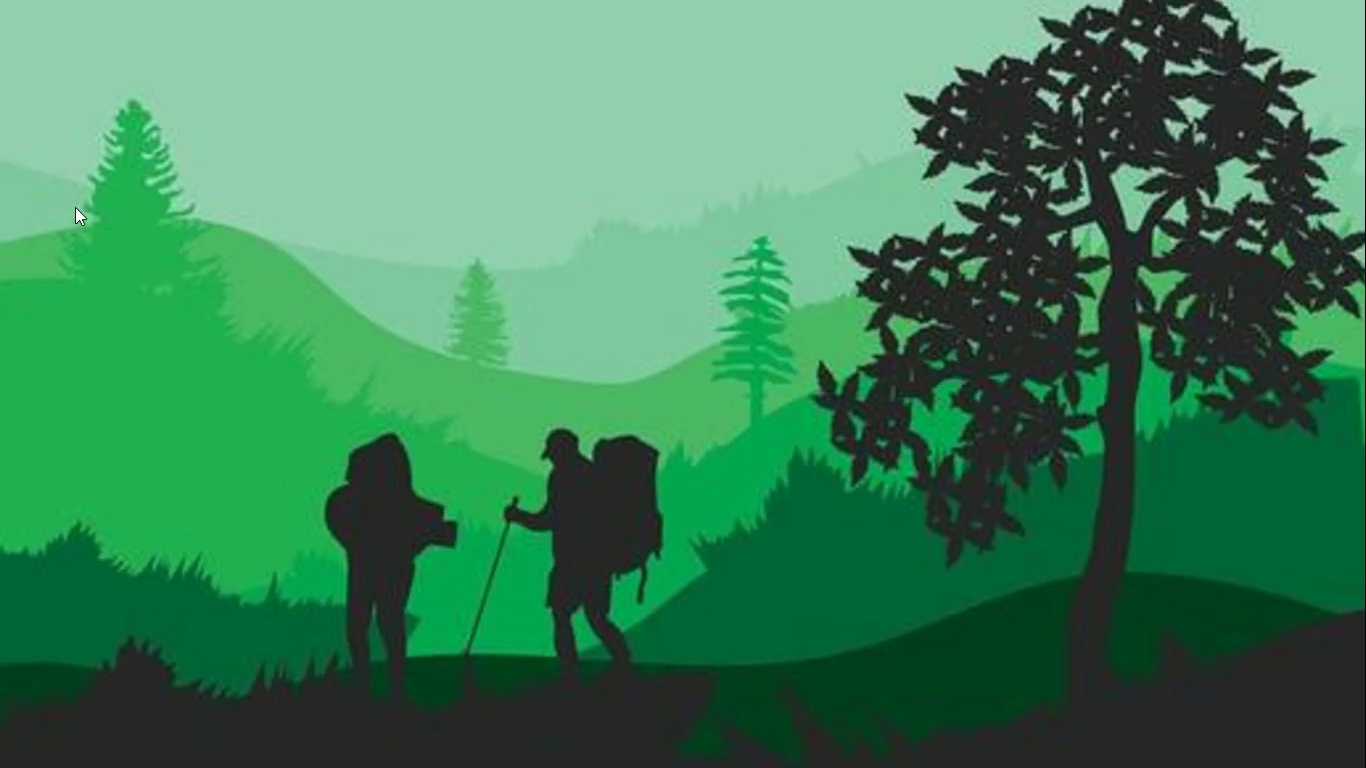 
key(ArrowRight)
 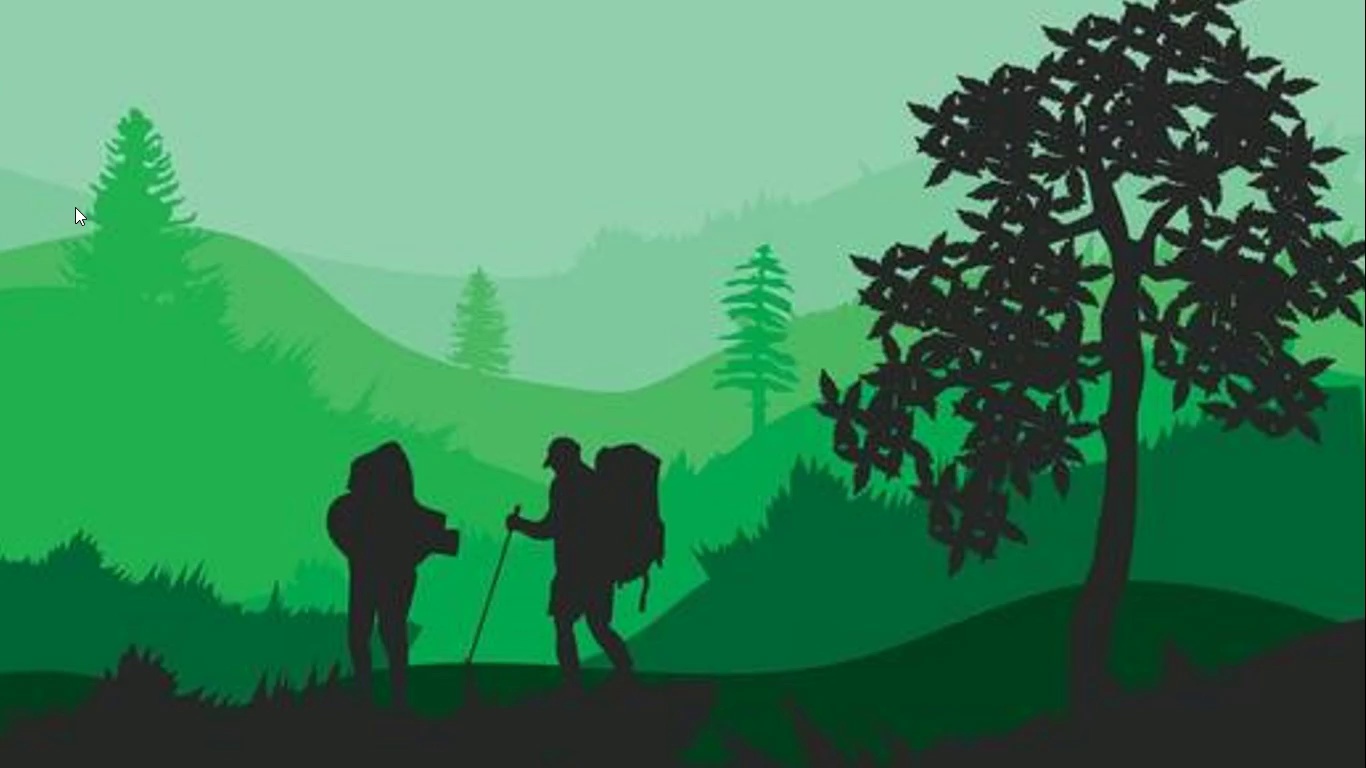 
key(Escape)
 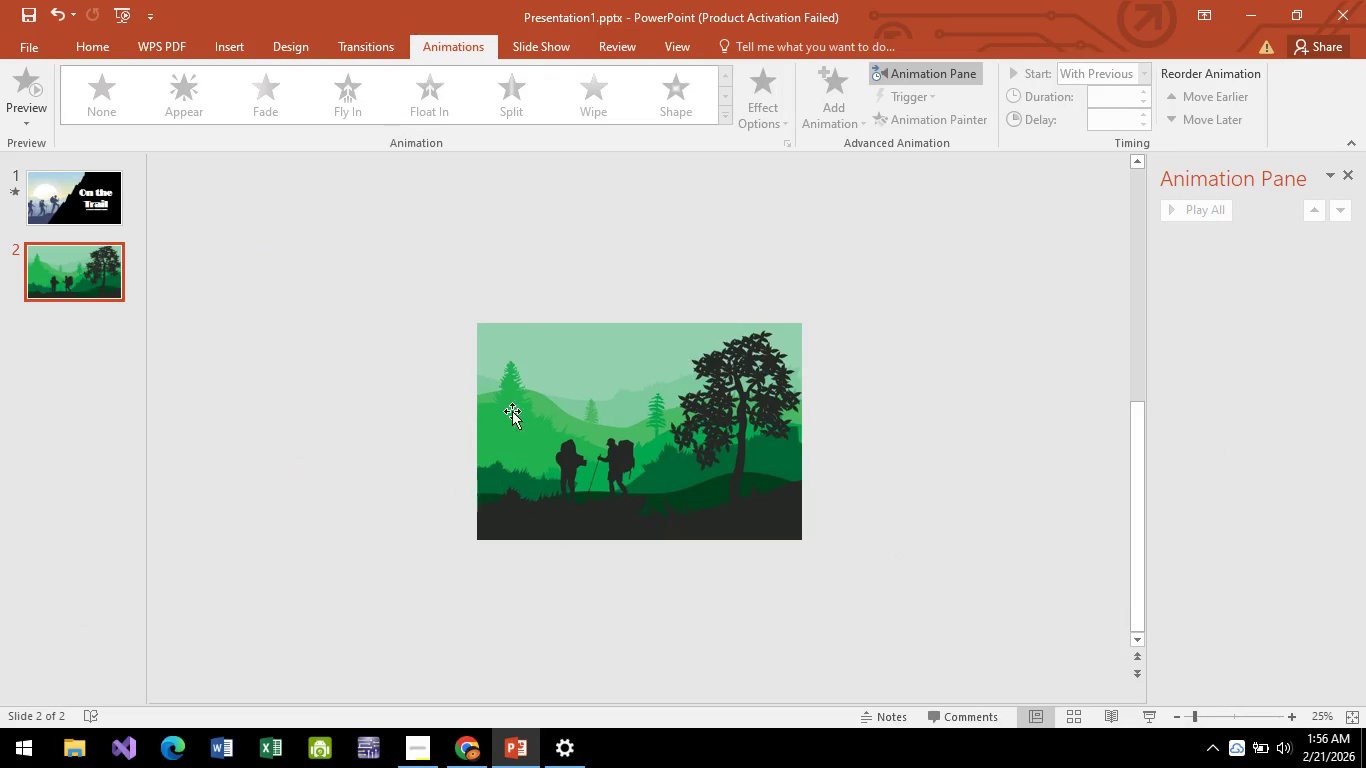 
left_click([510, 411])
 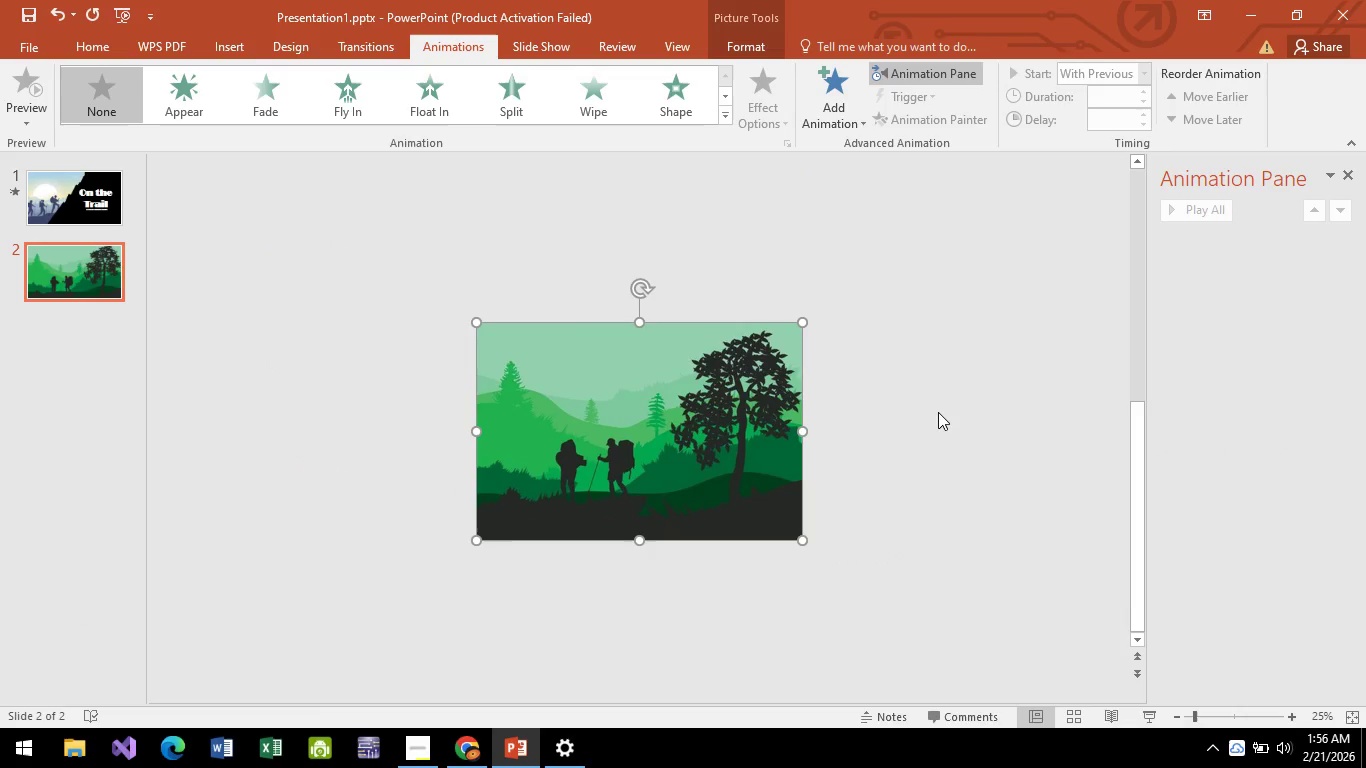 
key(ArrowDown)
 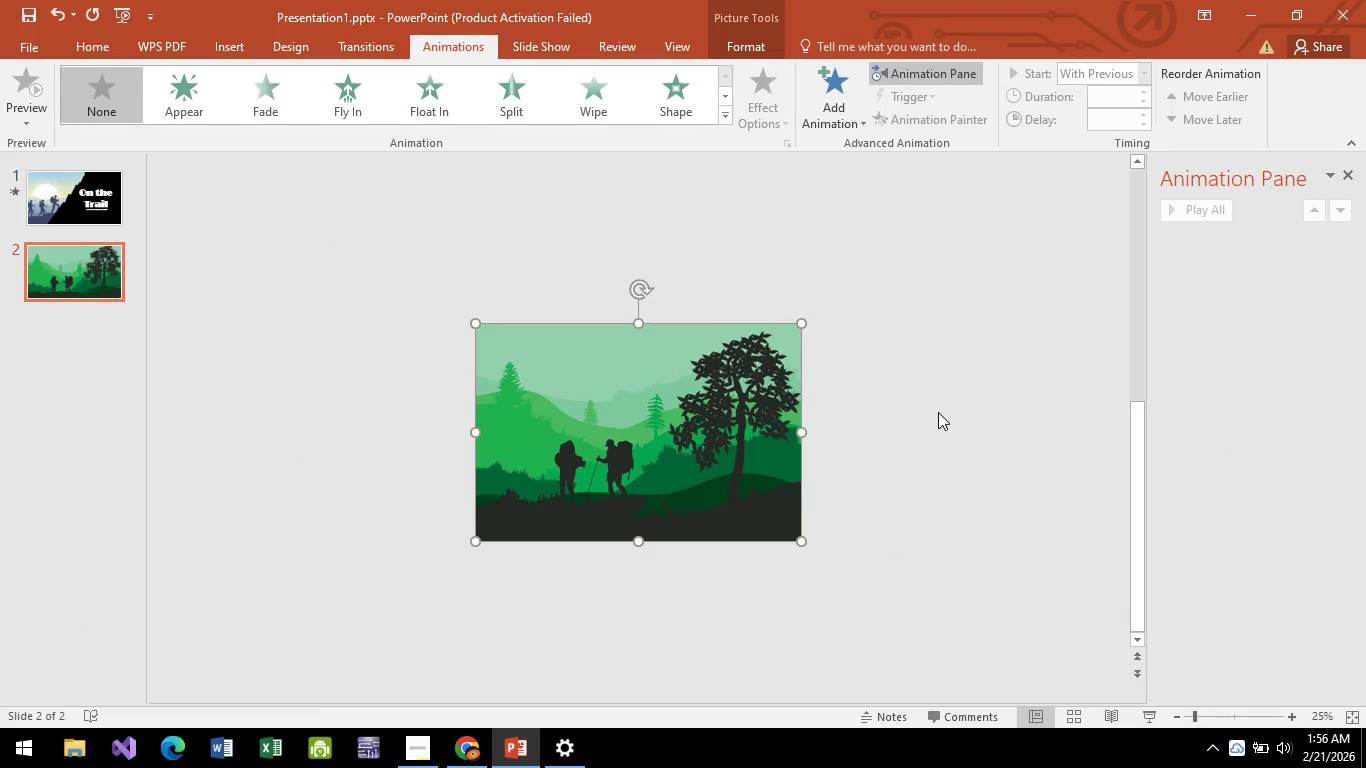 
key(ArrowLeft)
 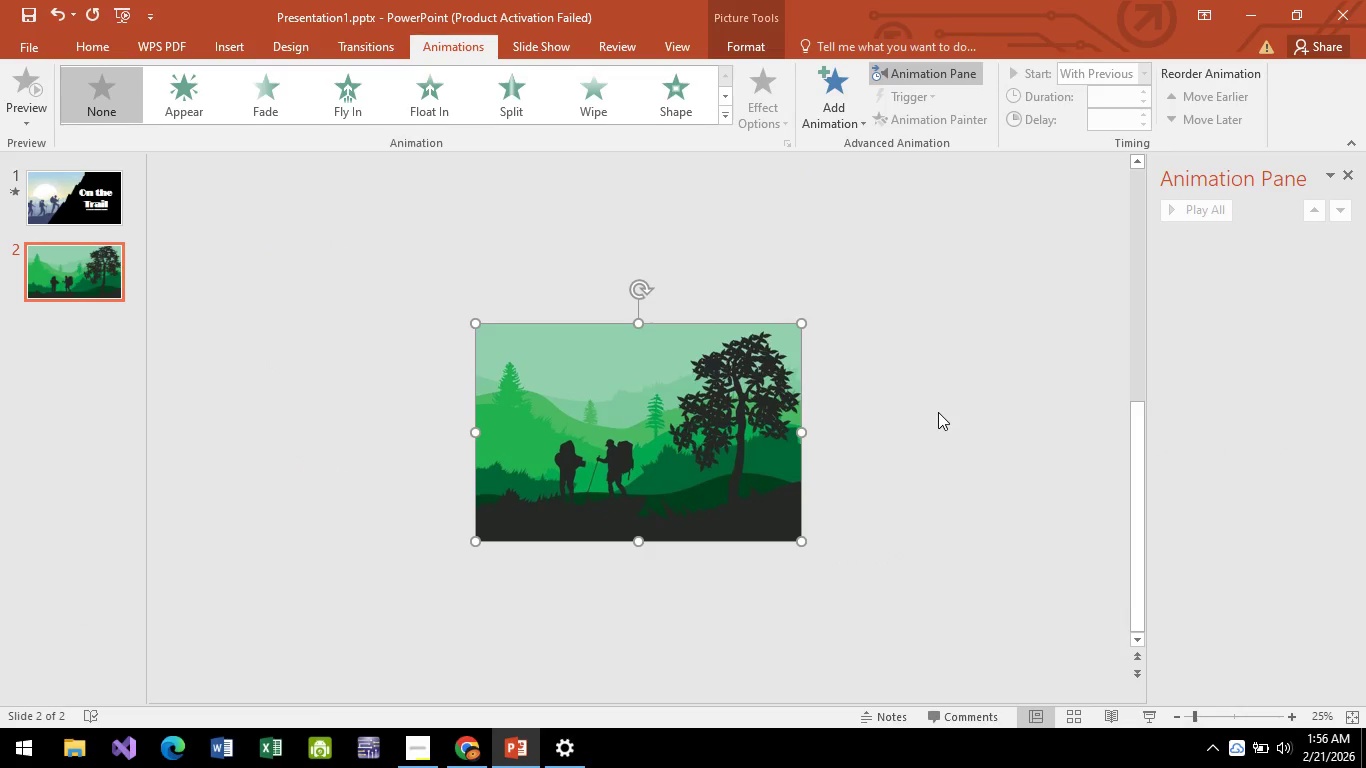 
key(ArrowLeft)
 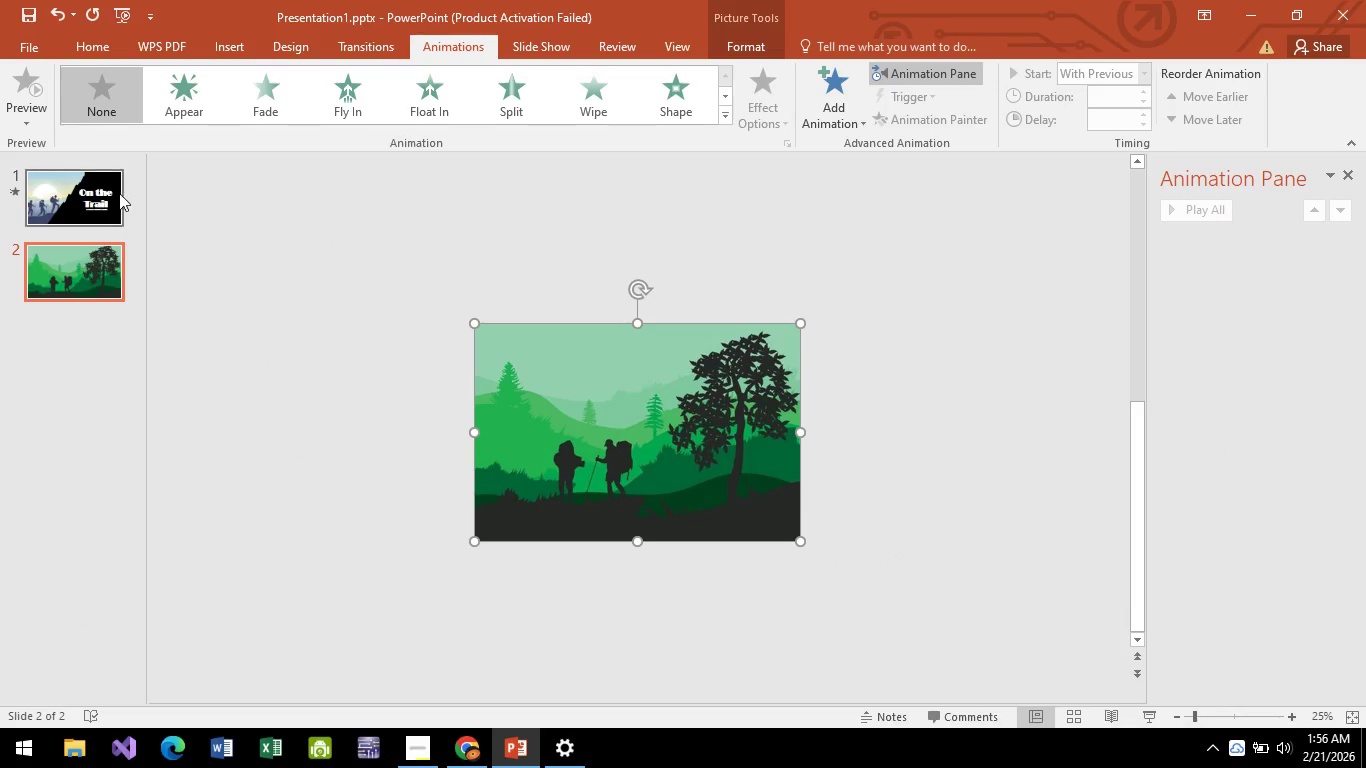 
left_click([83, 204])
 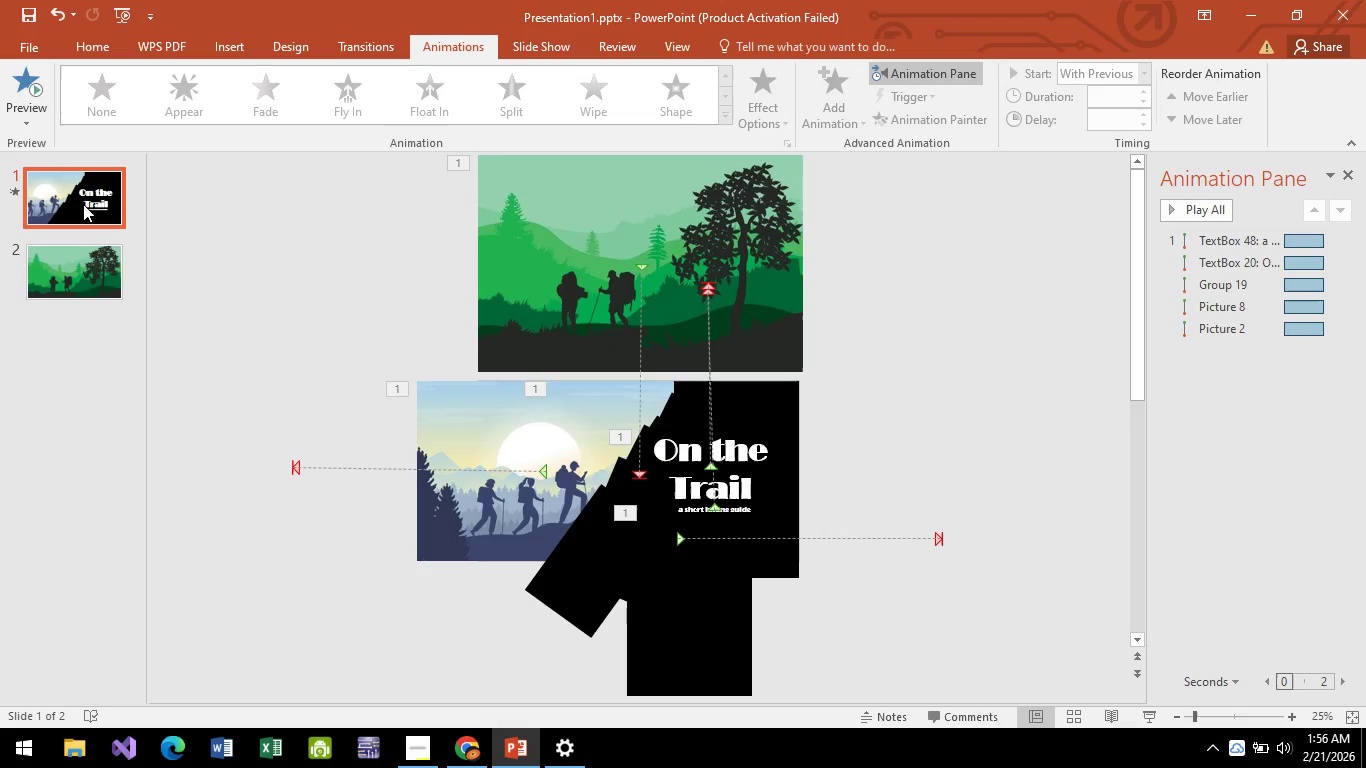 
key(F6)
 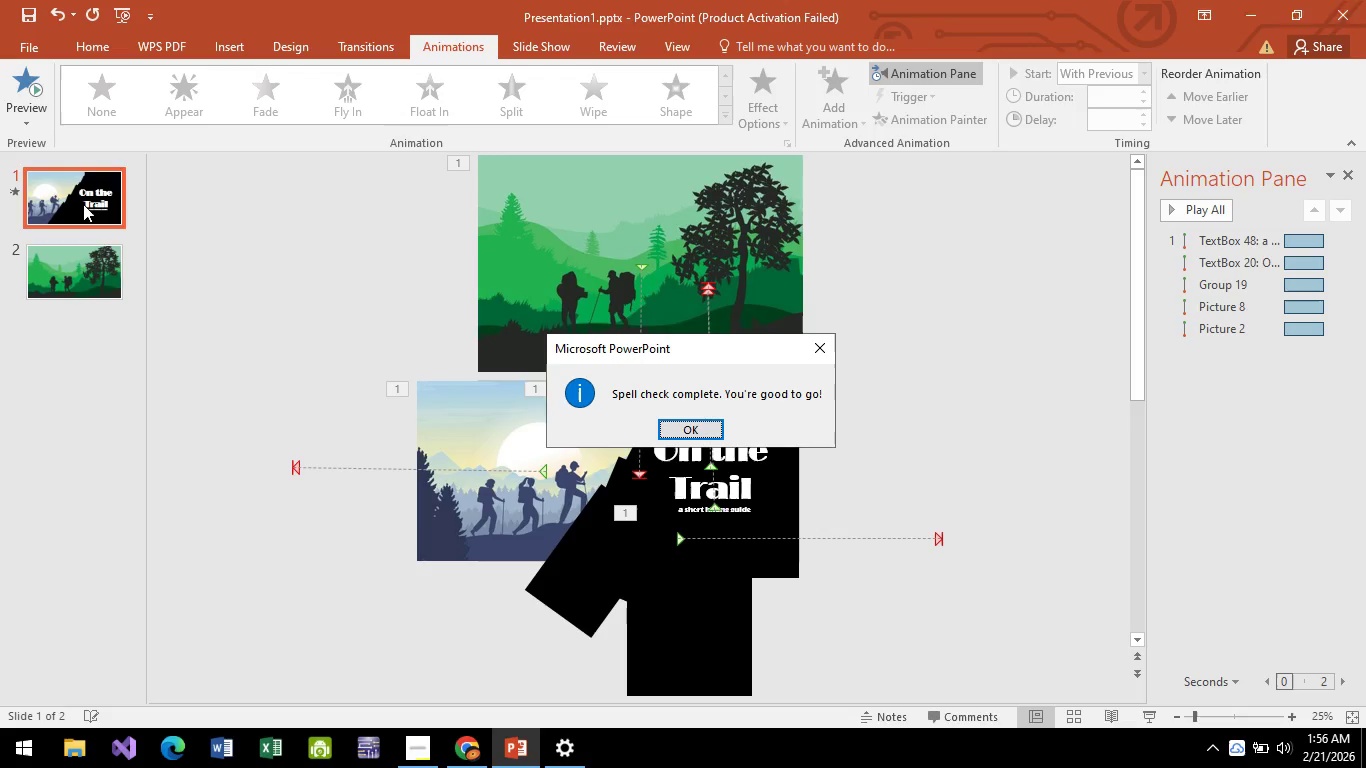 
key(F7)
 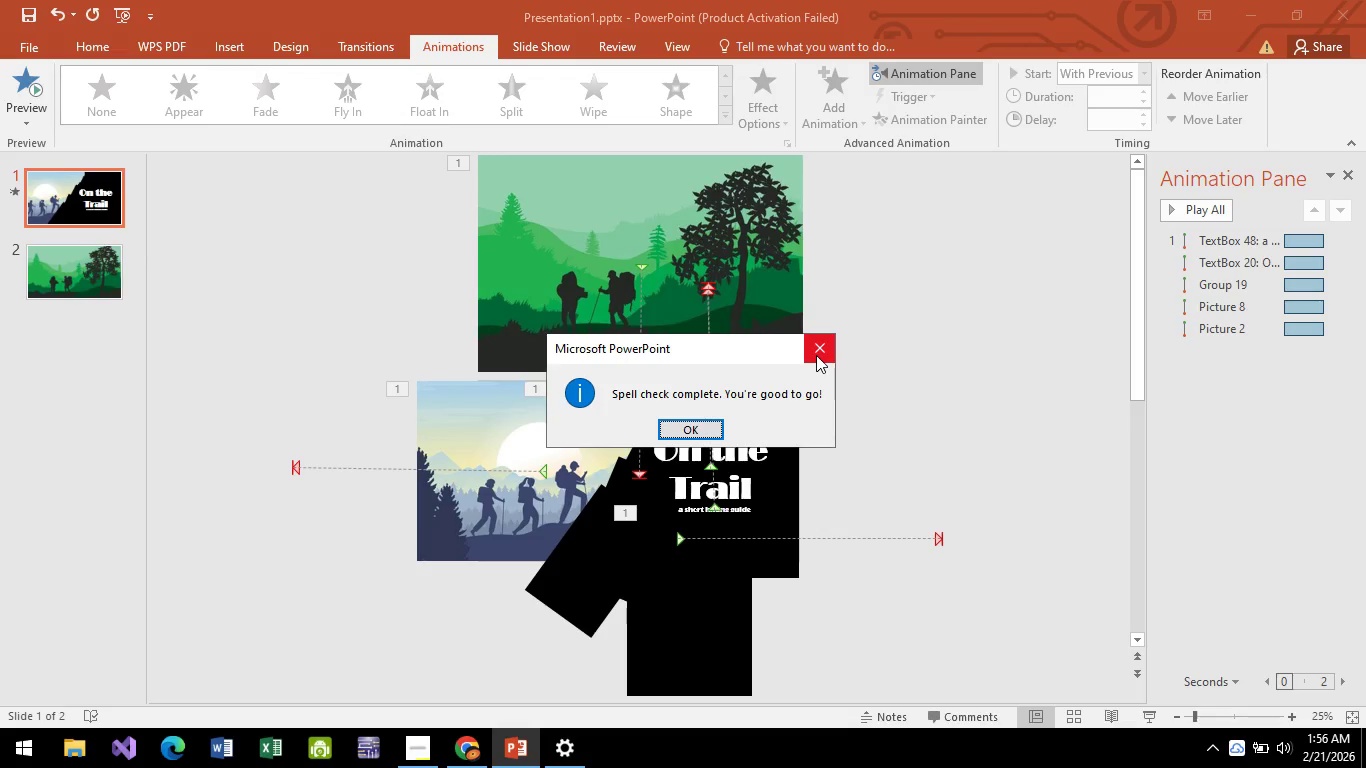 
left_click([816, 355])
 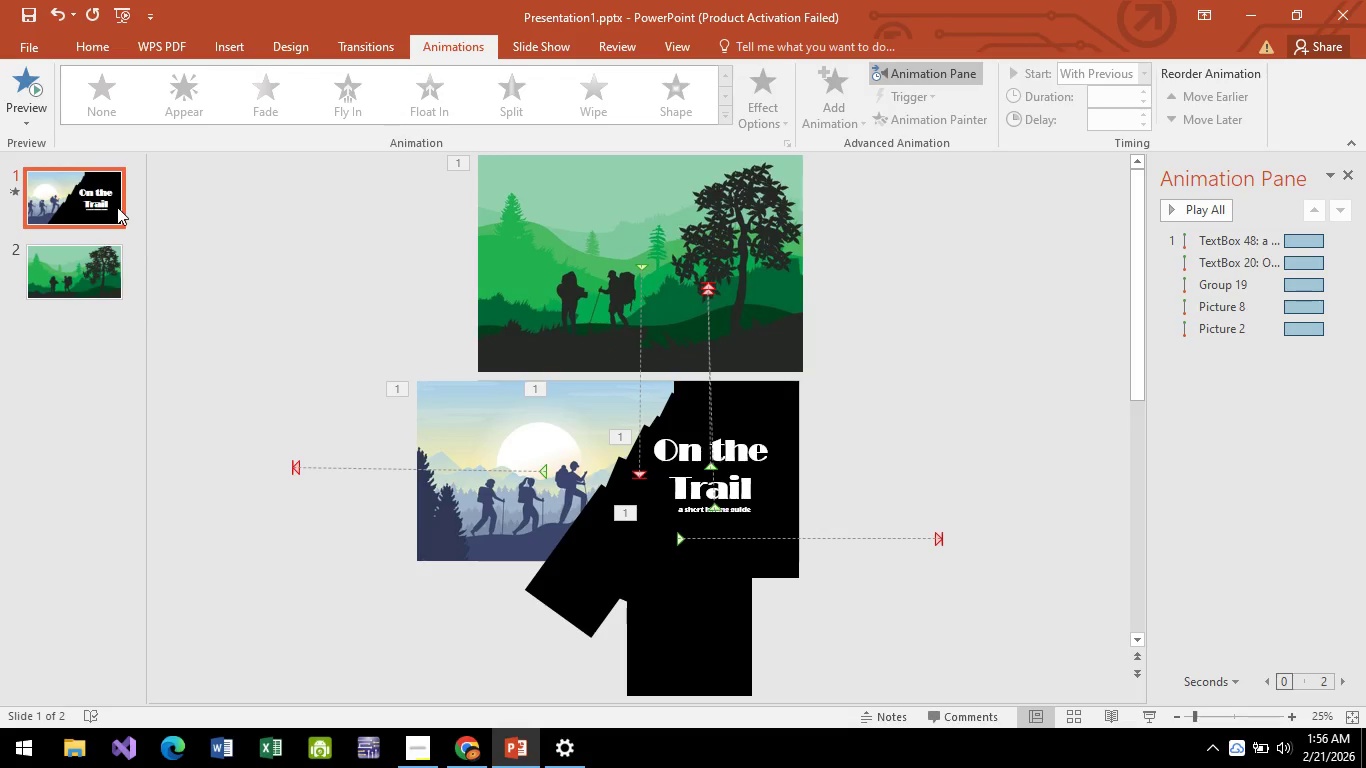 
key(F5)
 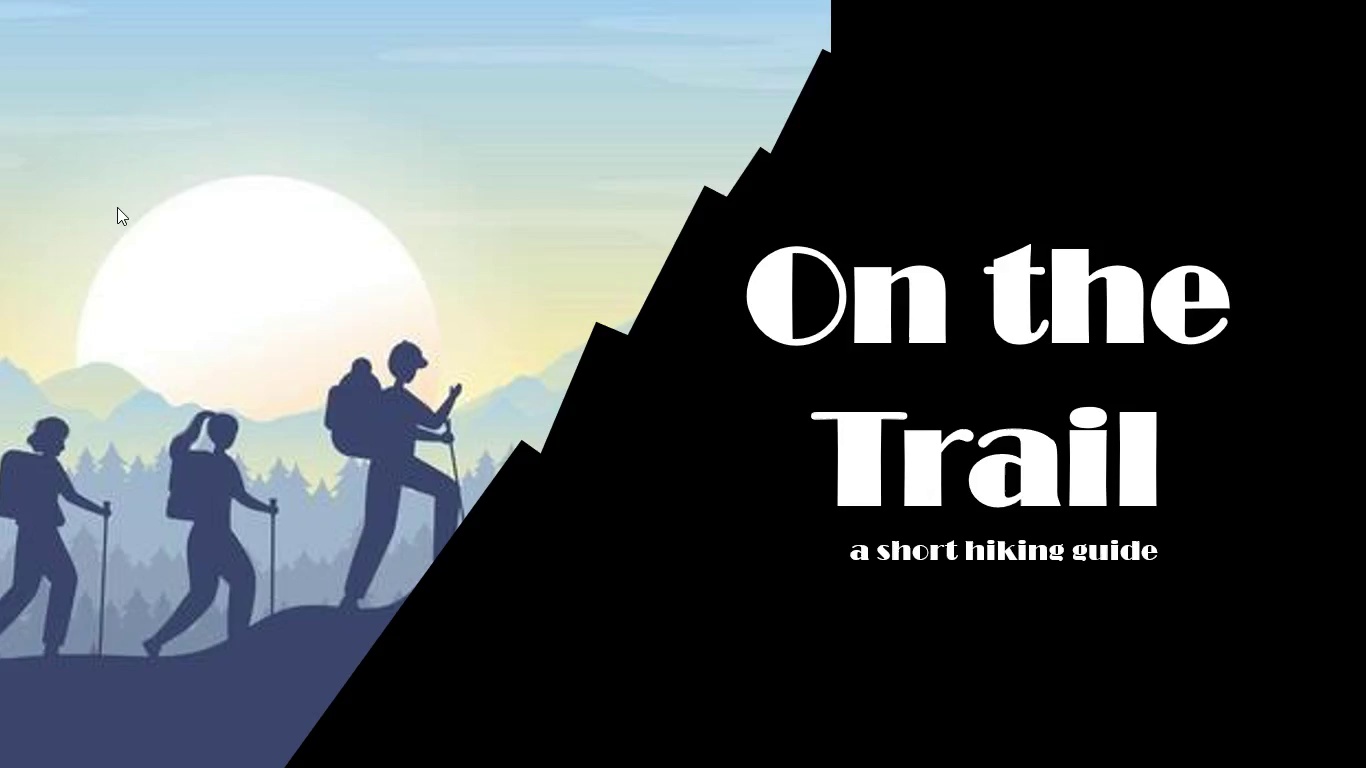 
key(Space)
 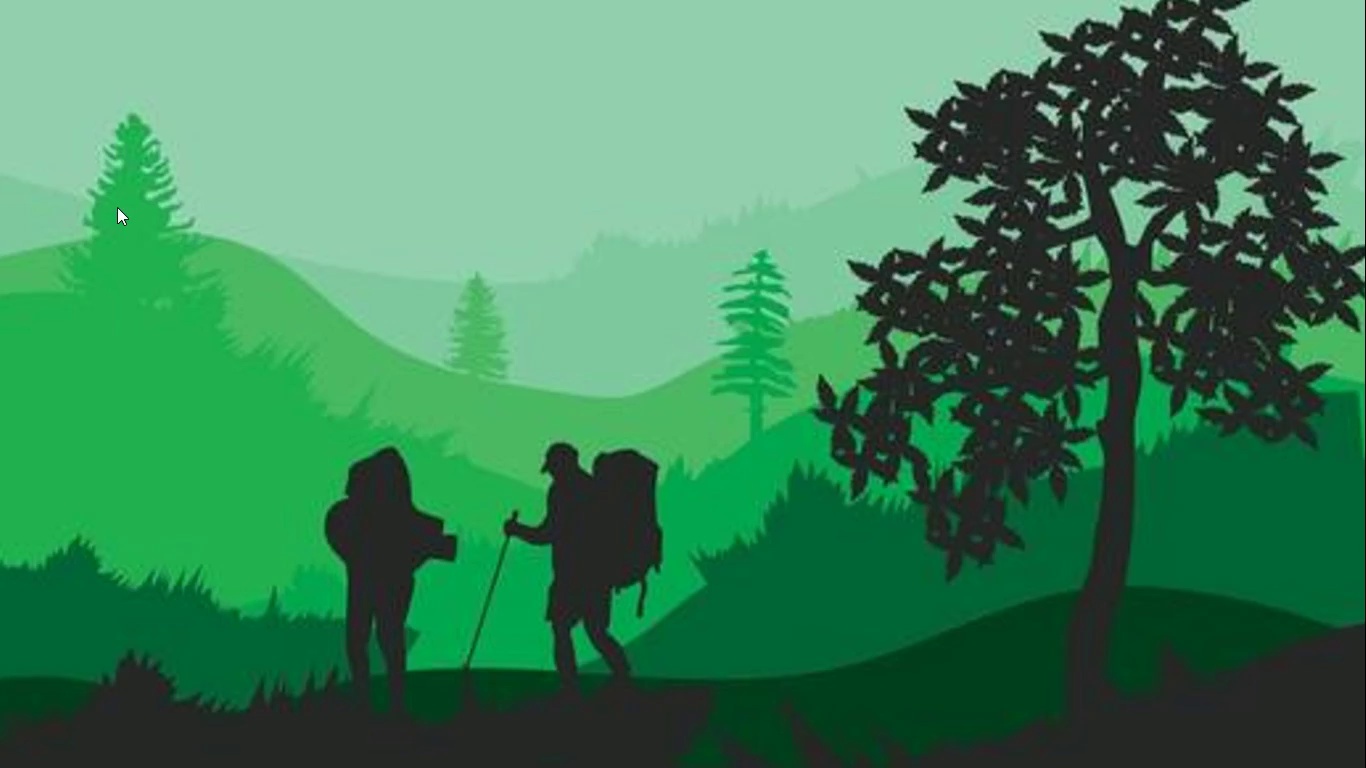 
key(Space)
 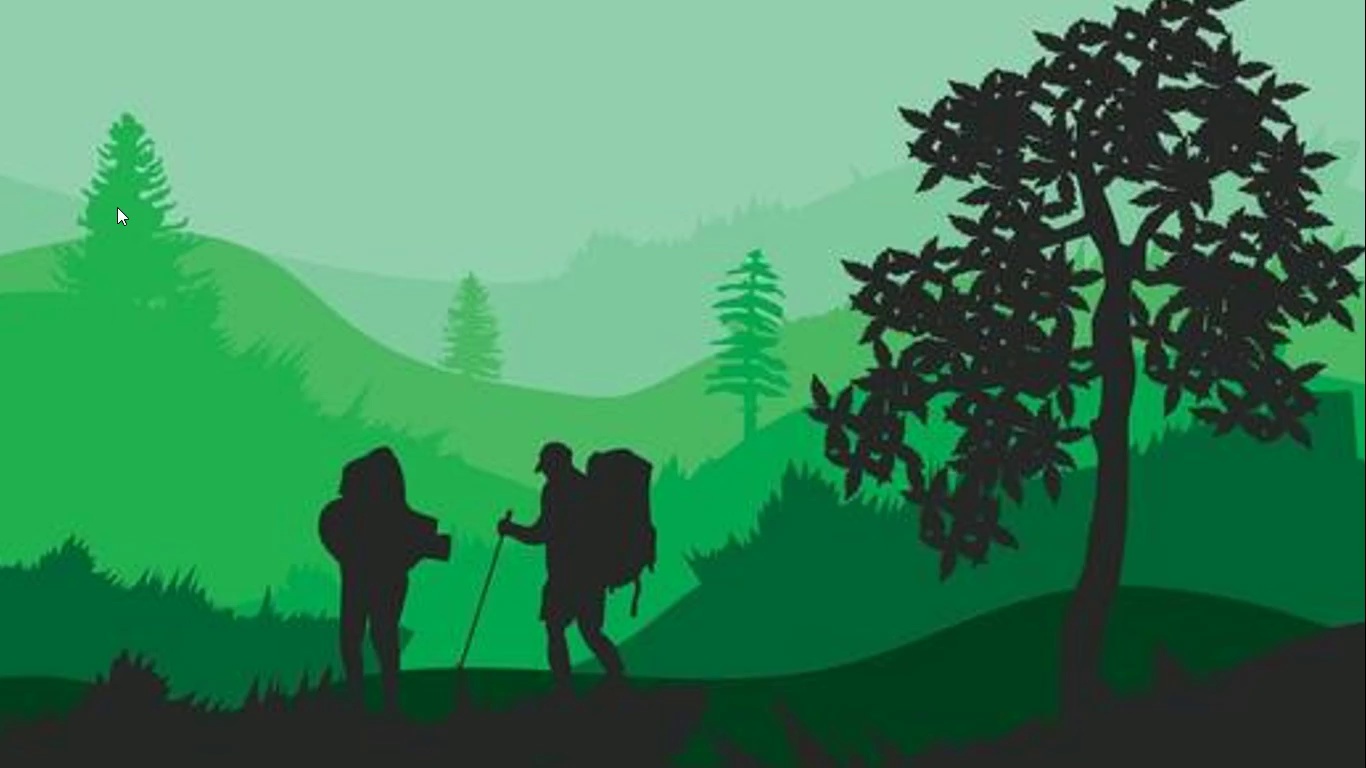 
wait(5.39)
 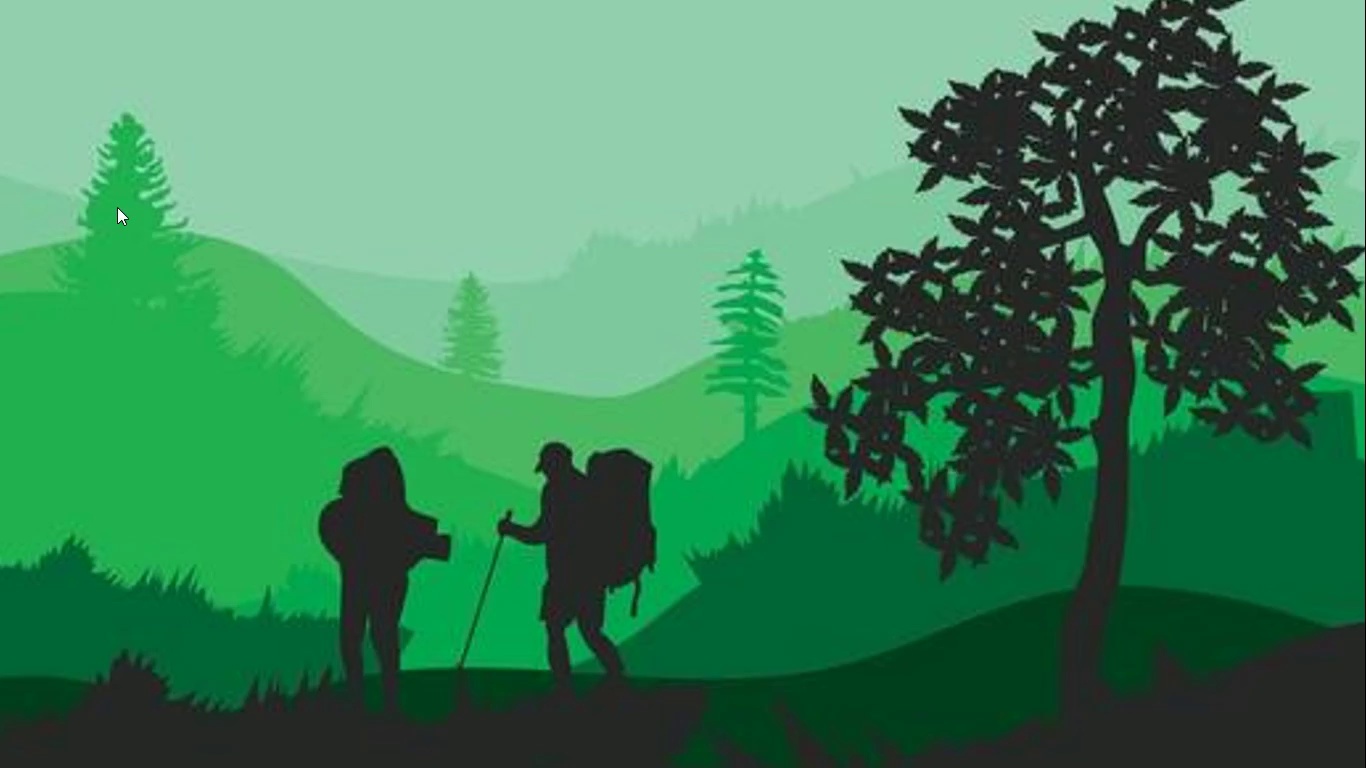 
key(Escape)
 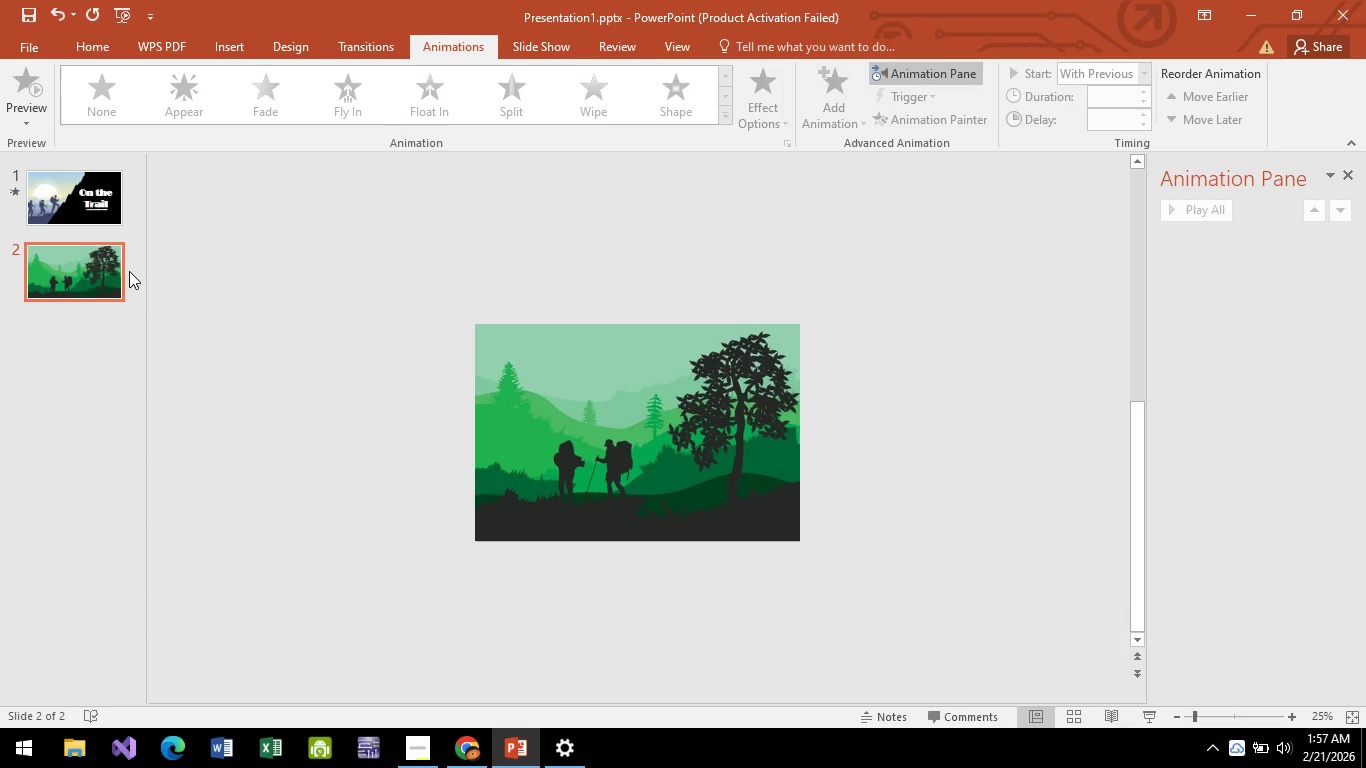 
key(ArrowRight)
 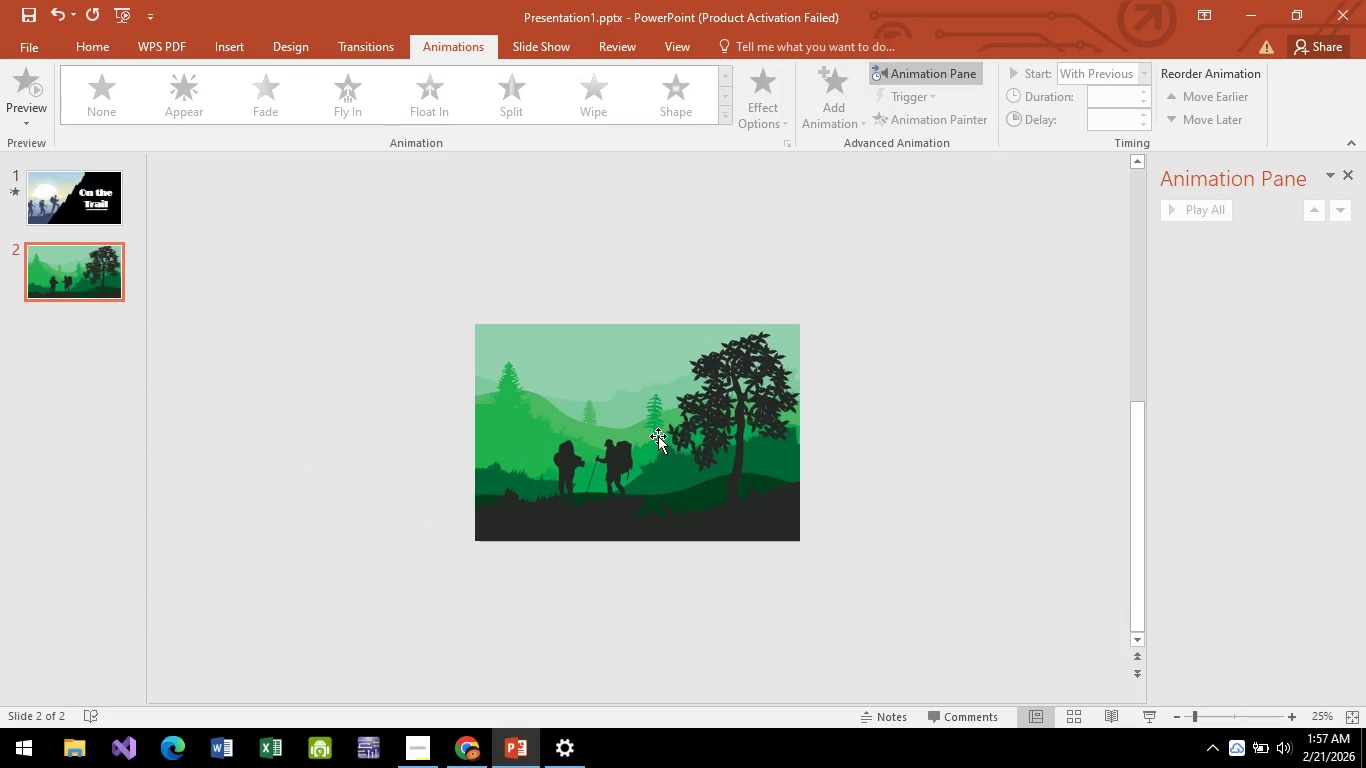 
left_click([658, 436])
 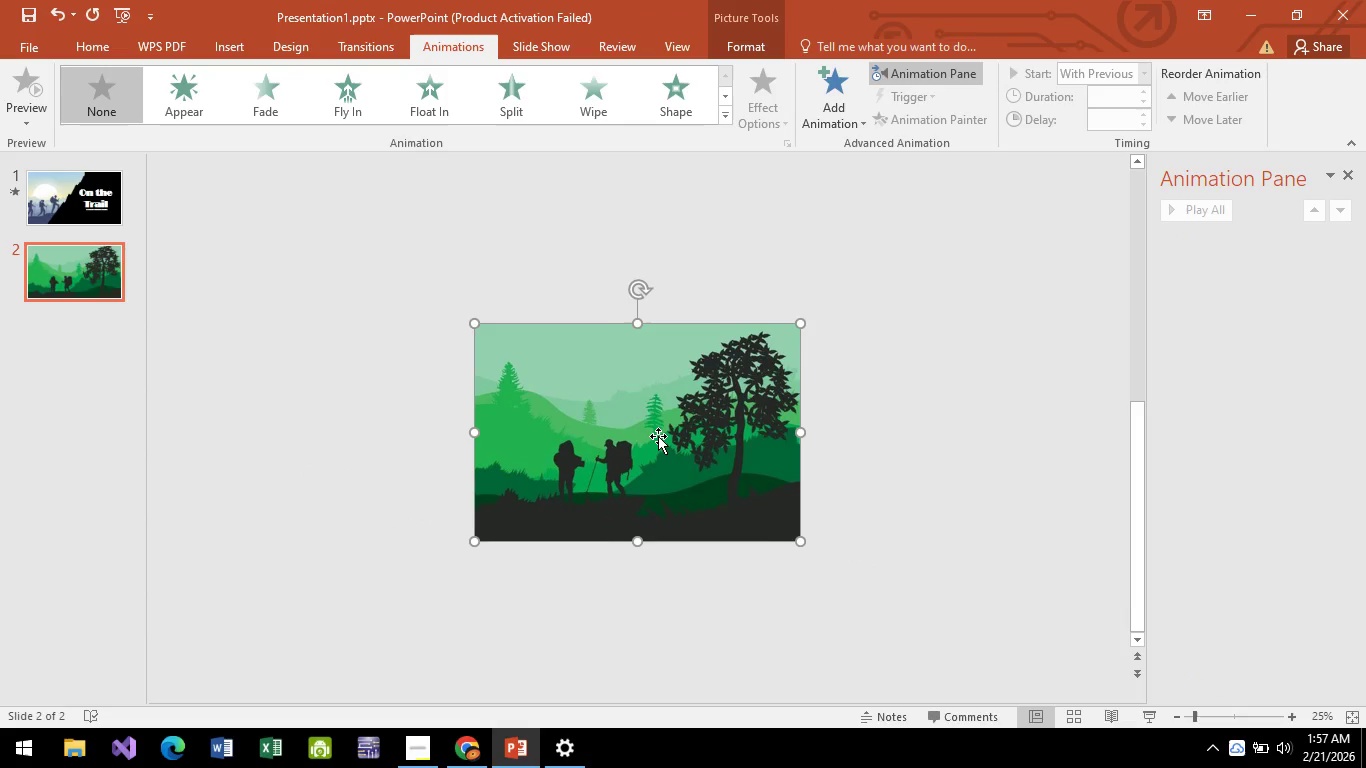 
key(ArrowRight)
 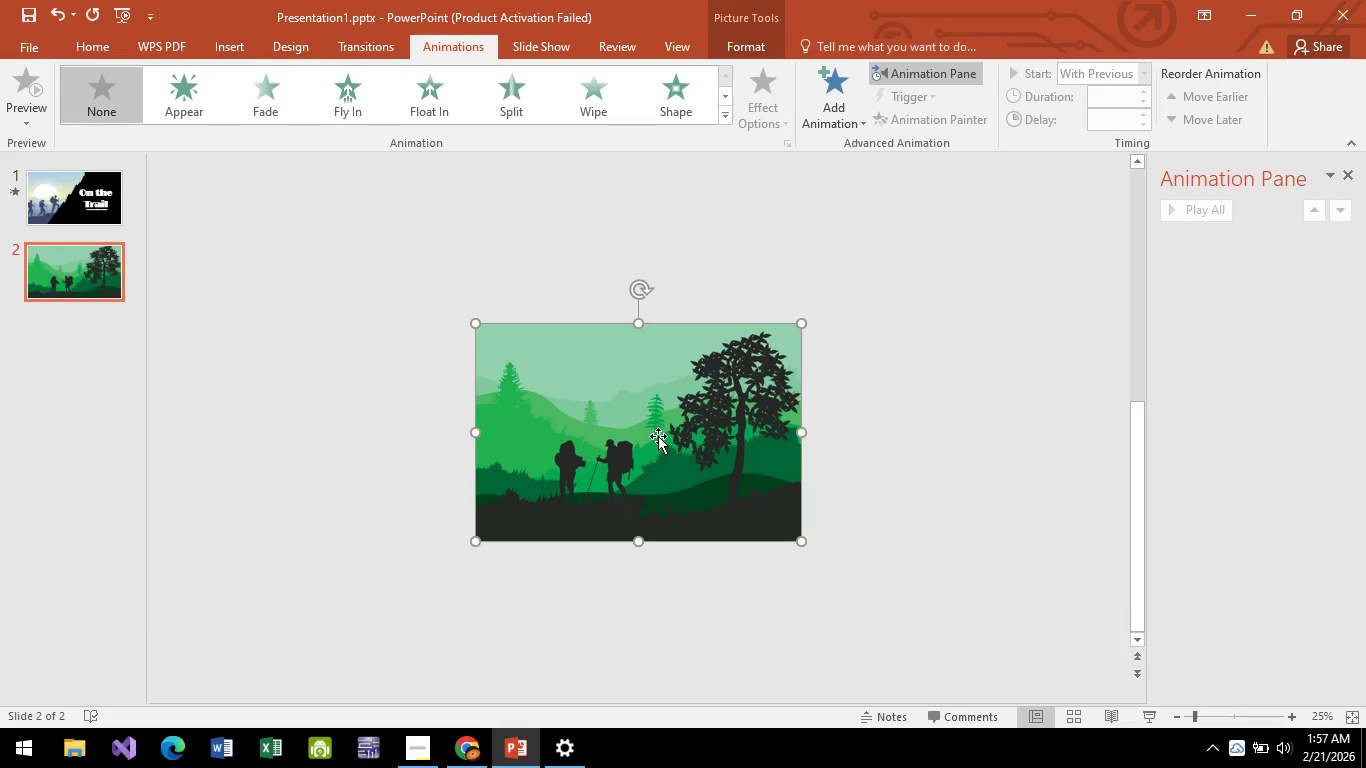 
key(ArrowRight)
 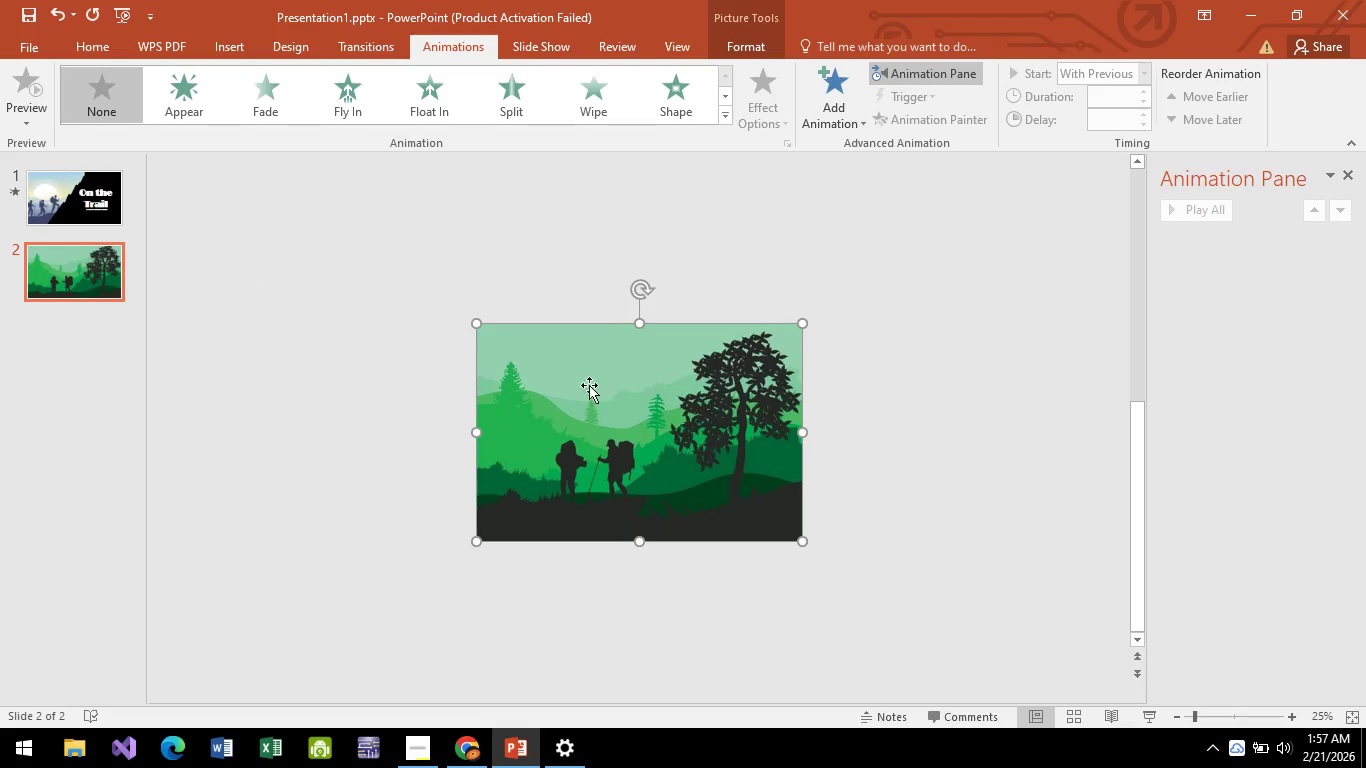 
right_click([650, 405])
 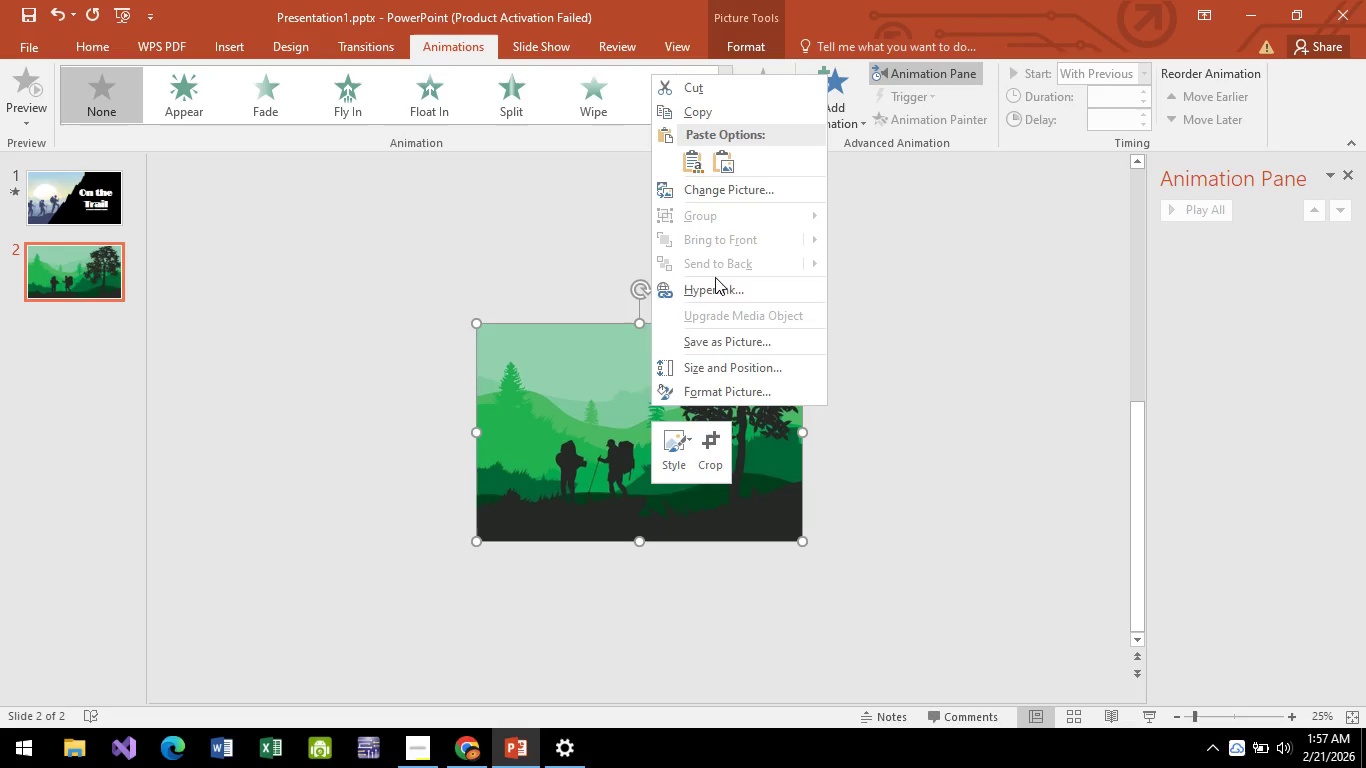 
left_click([967, 387])
 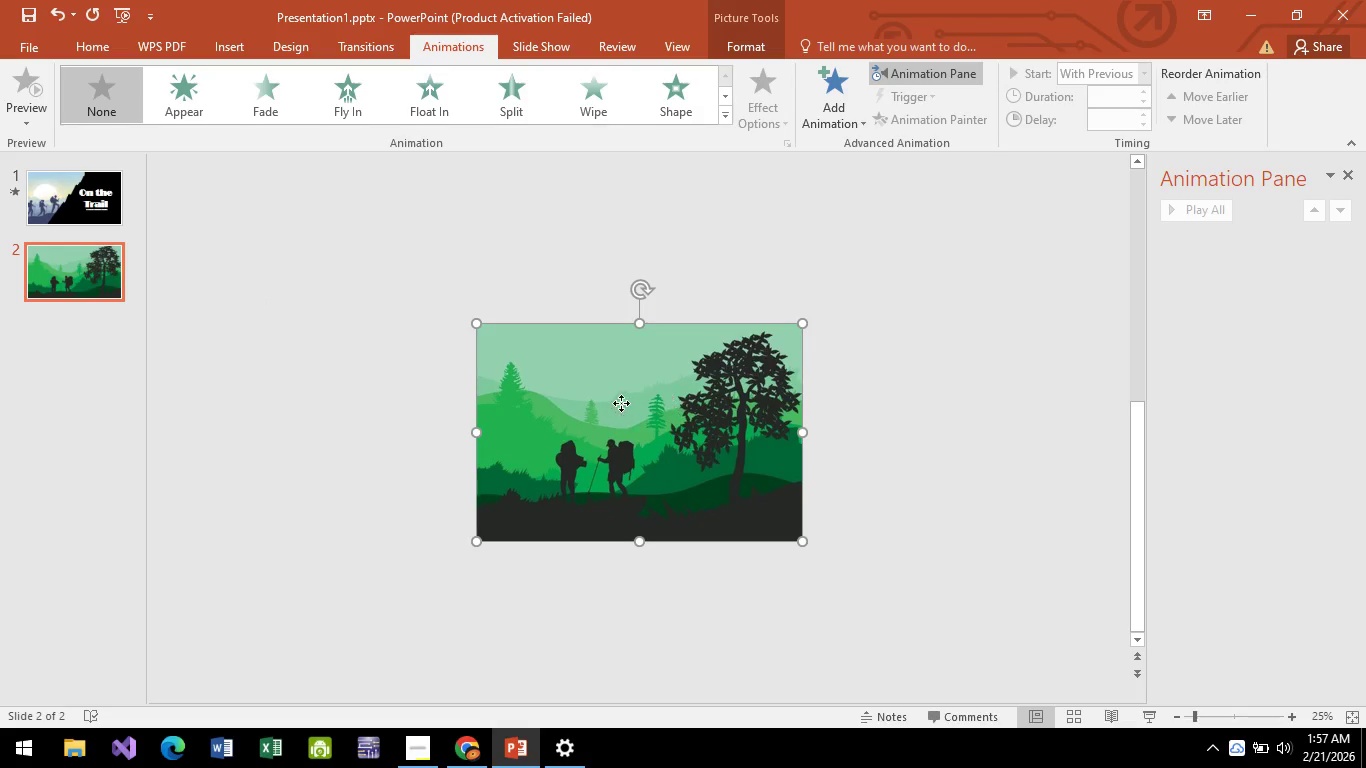 
right_click([621, 403])
 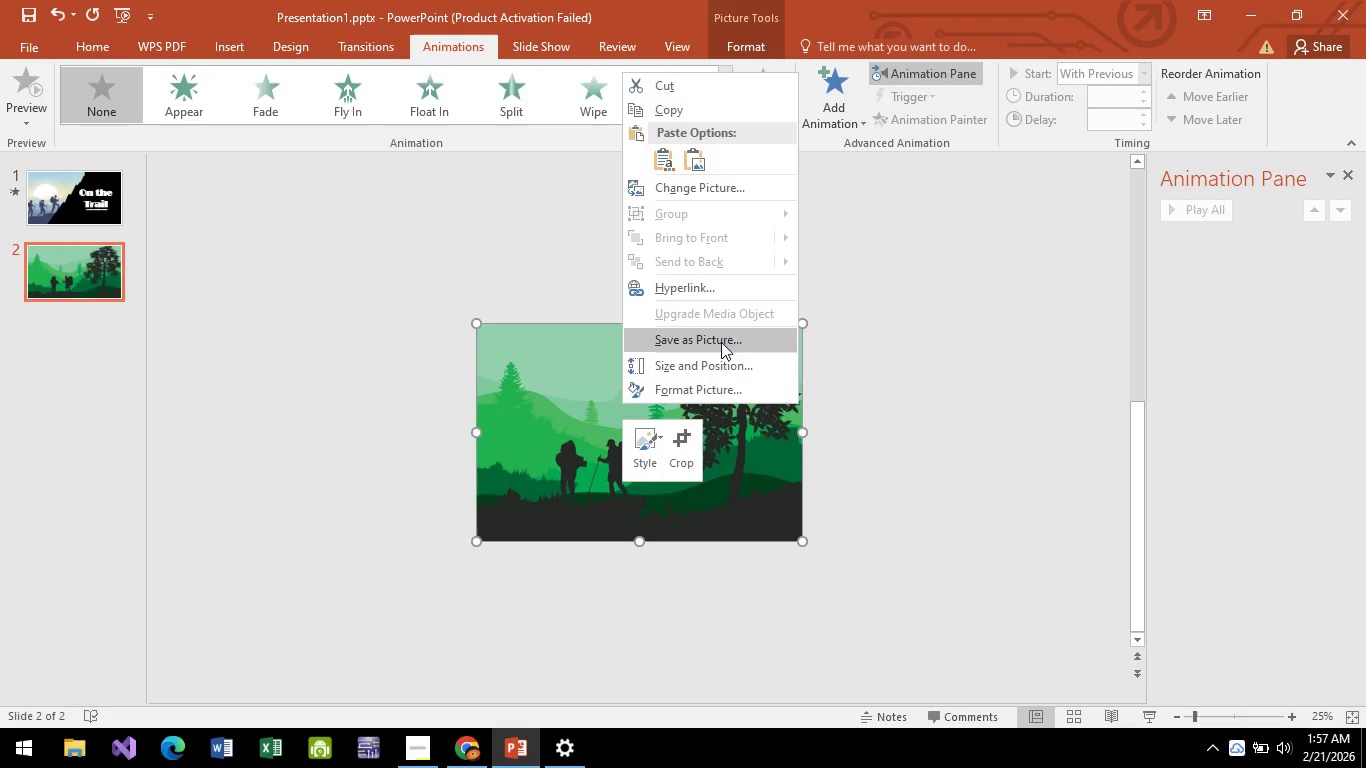 
left_click([900, 351])
 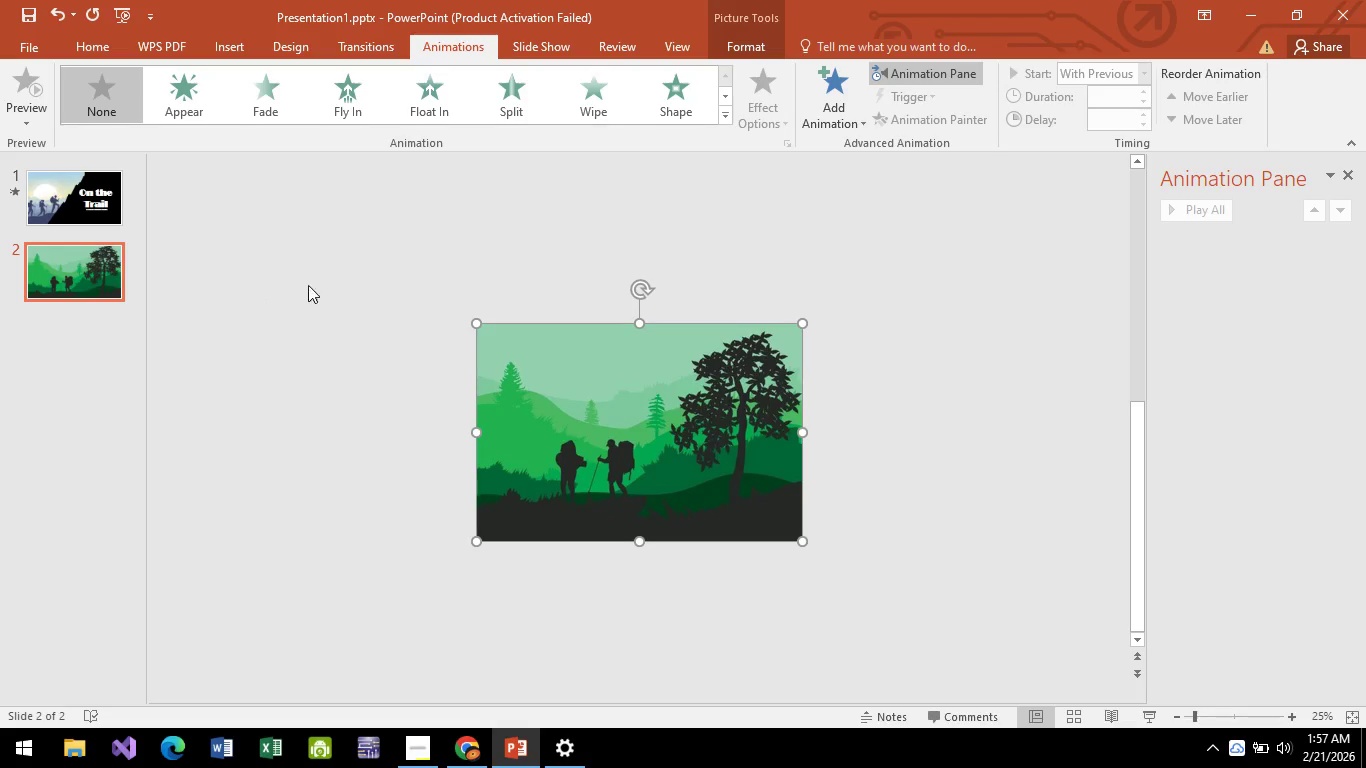 
left_click([284, 317])
 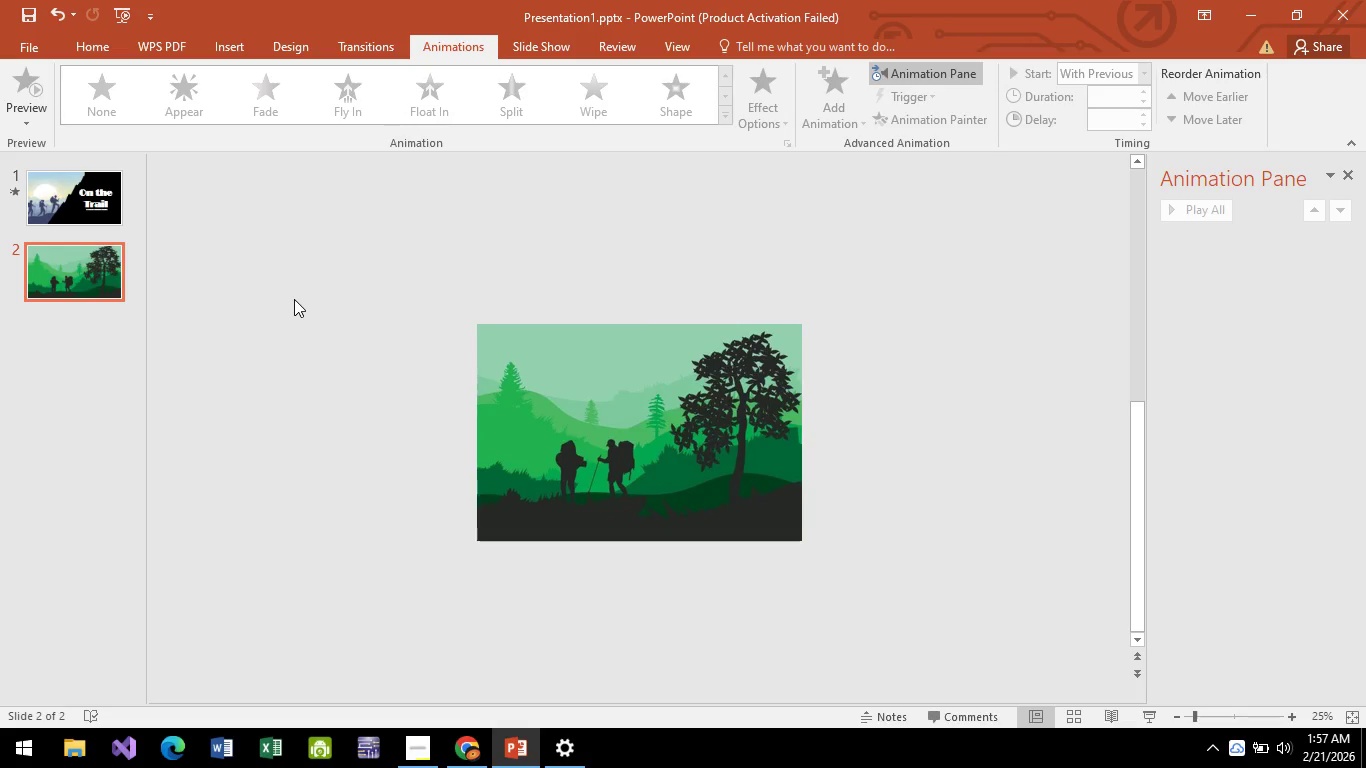 
wait(7.11)
 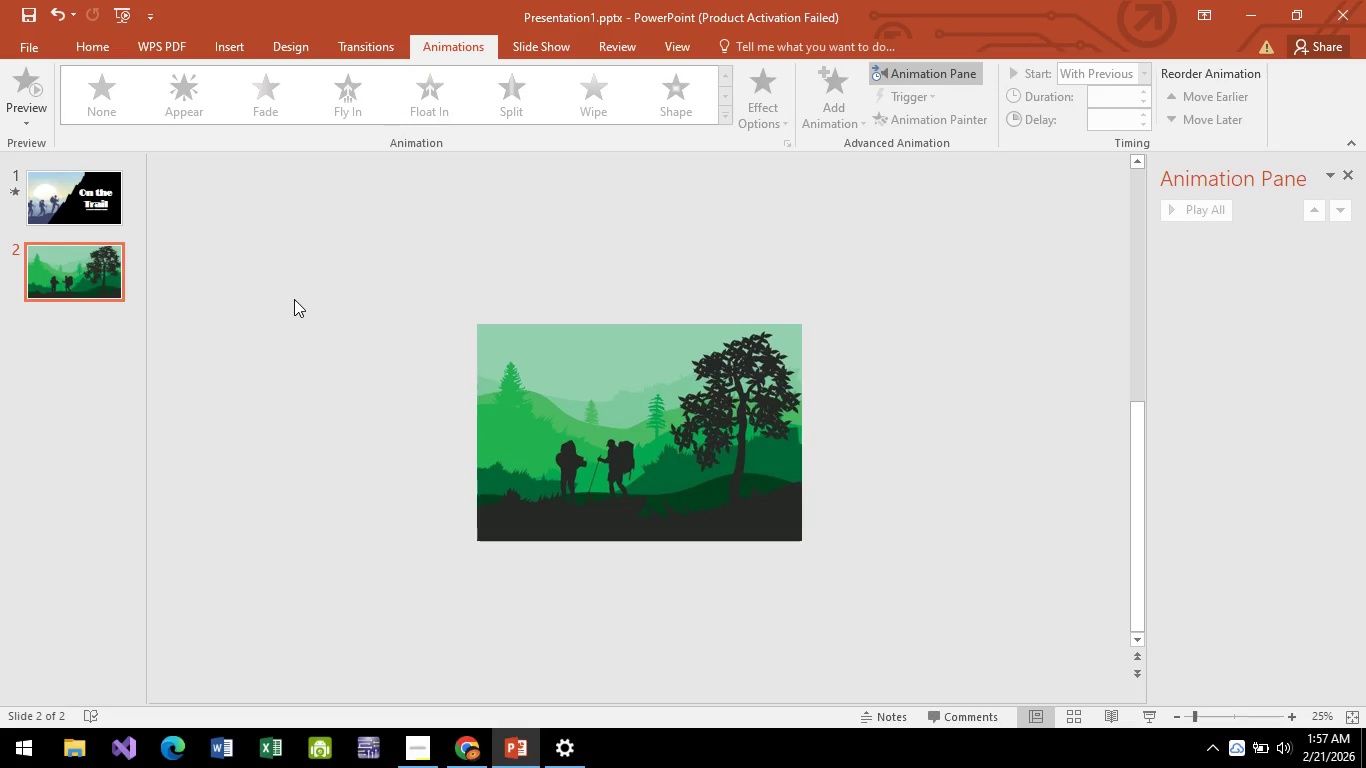 
key(Alt+AltLeft)
 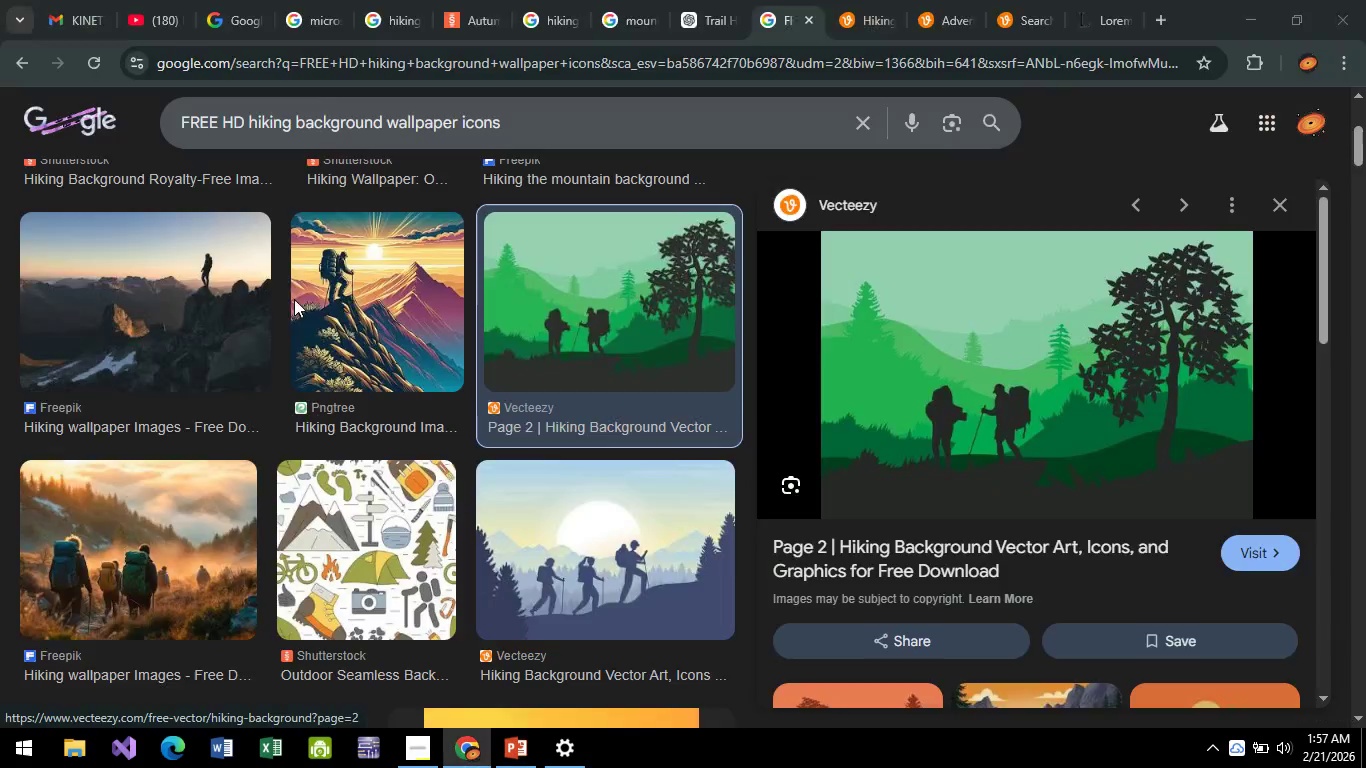 
key(Alt+Tab)
 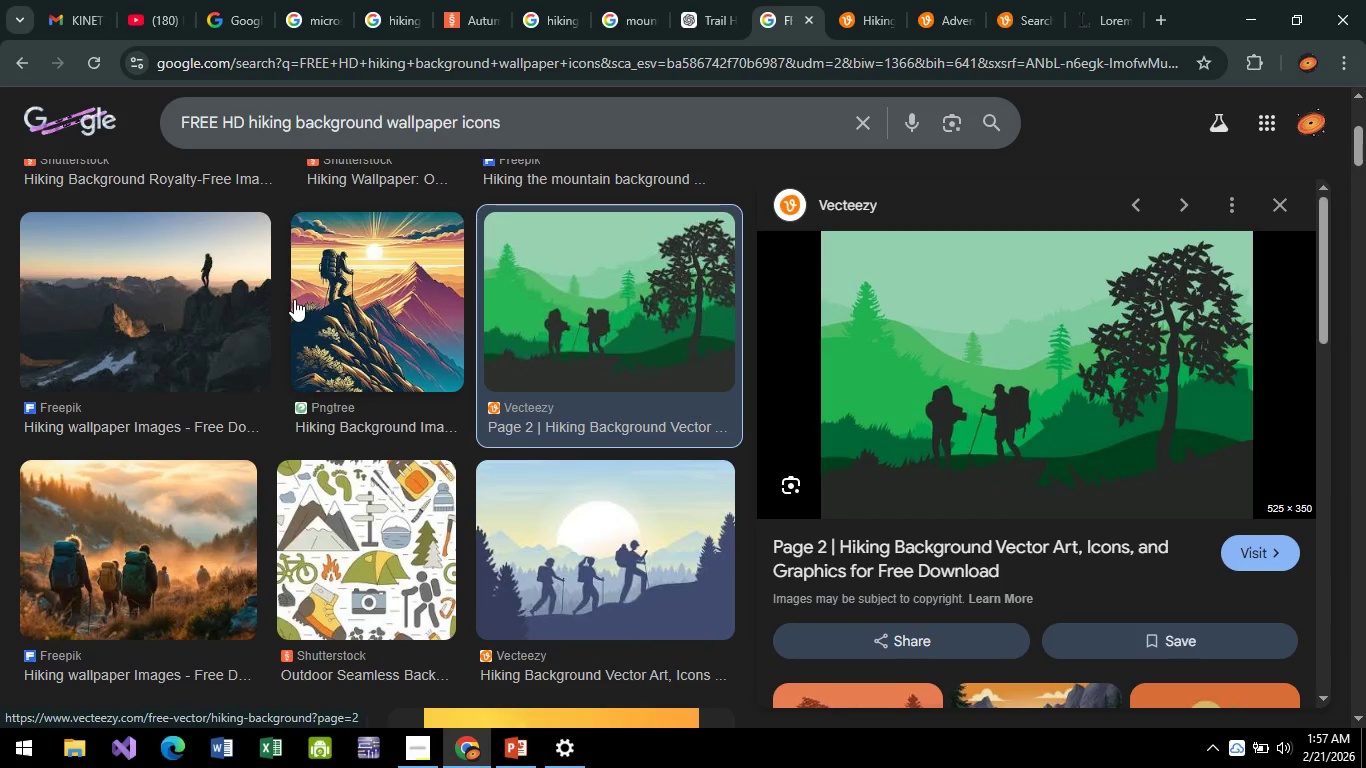 
key(Alt+AltLeft)
 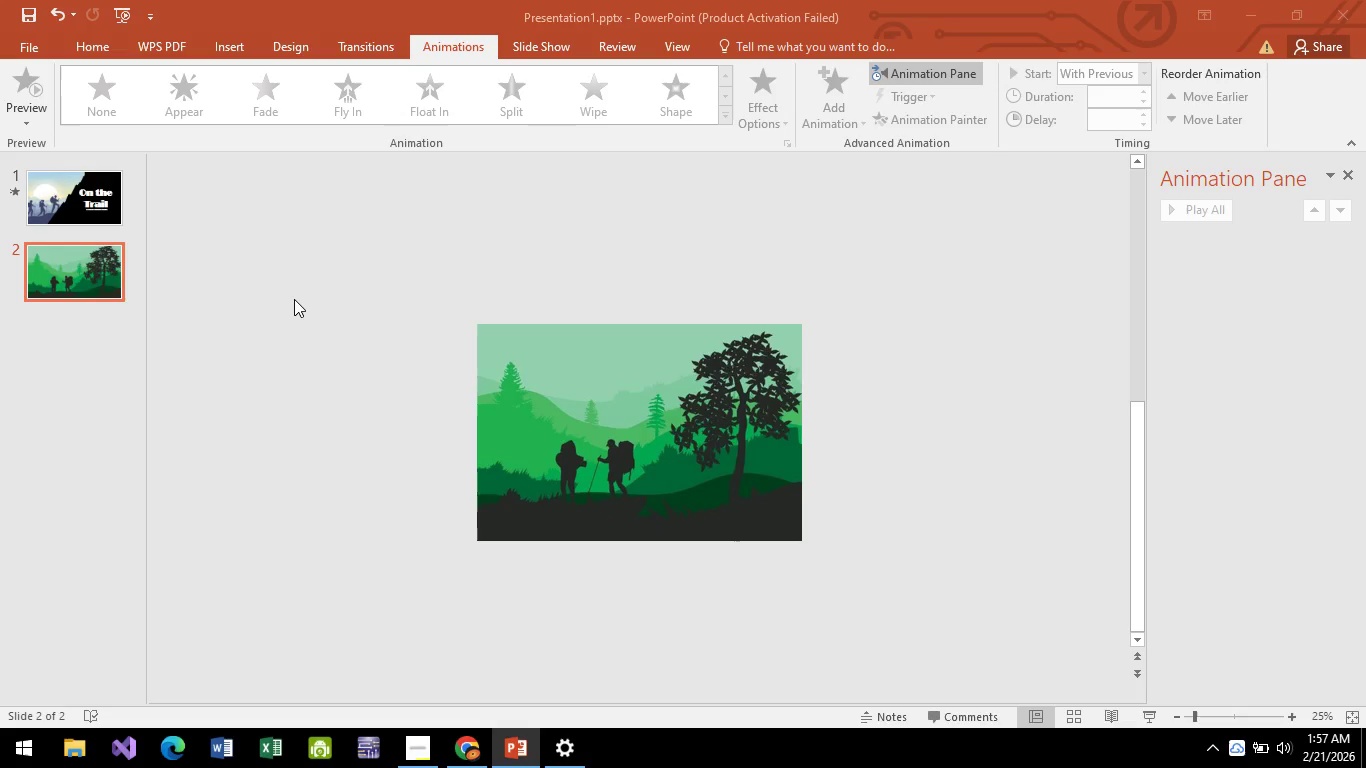 
key(Alt+Tab)
 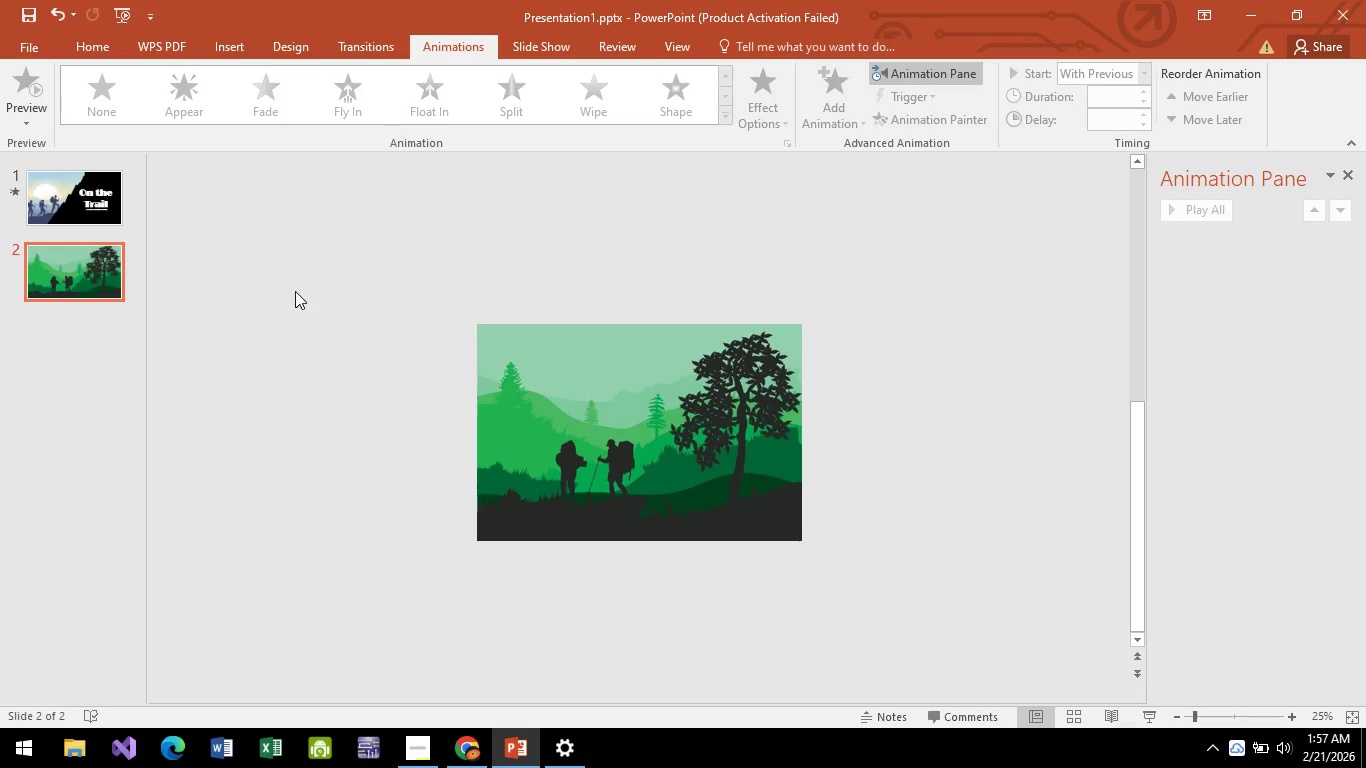 
wait(5.42)
 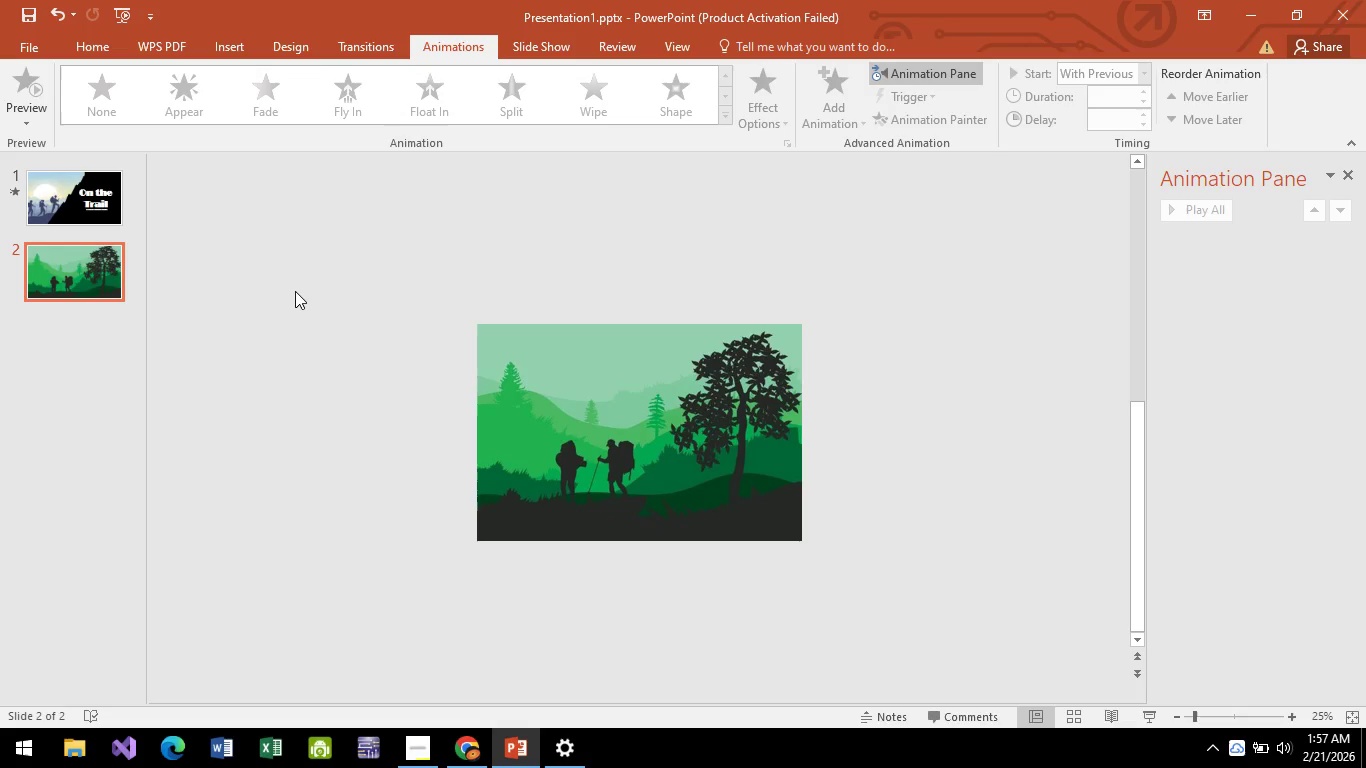 
left_click([215, 49])
 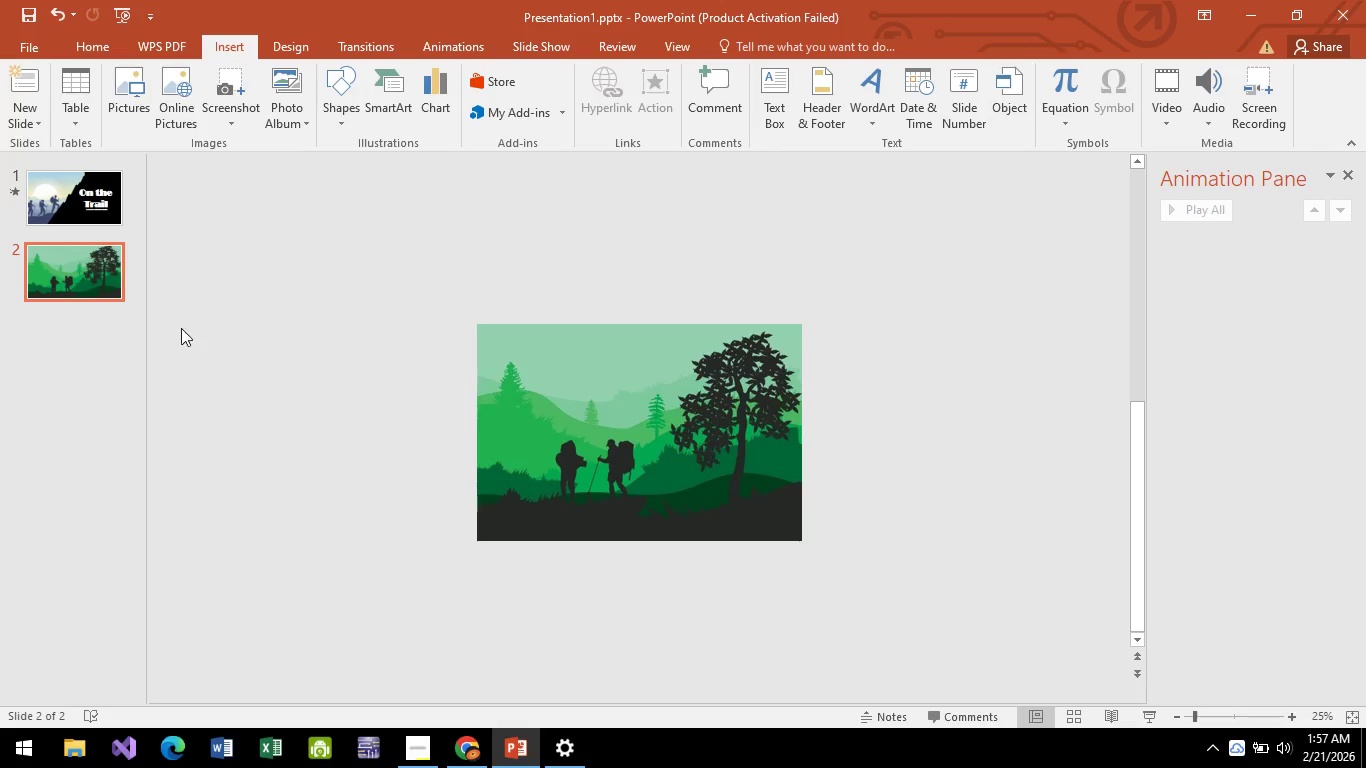 
right_click([99, 268])
 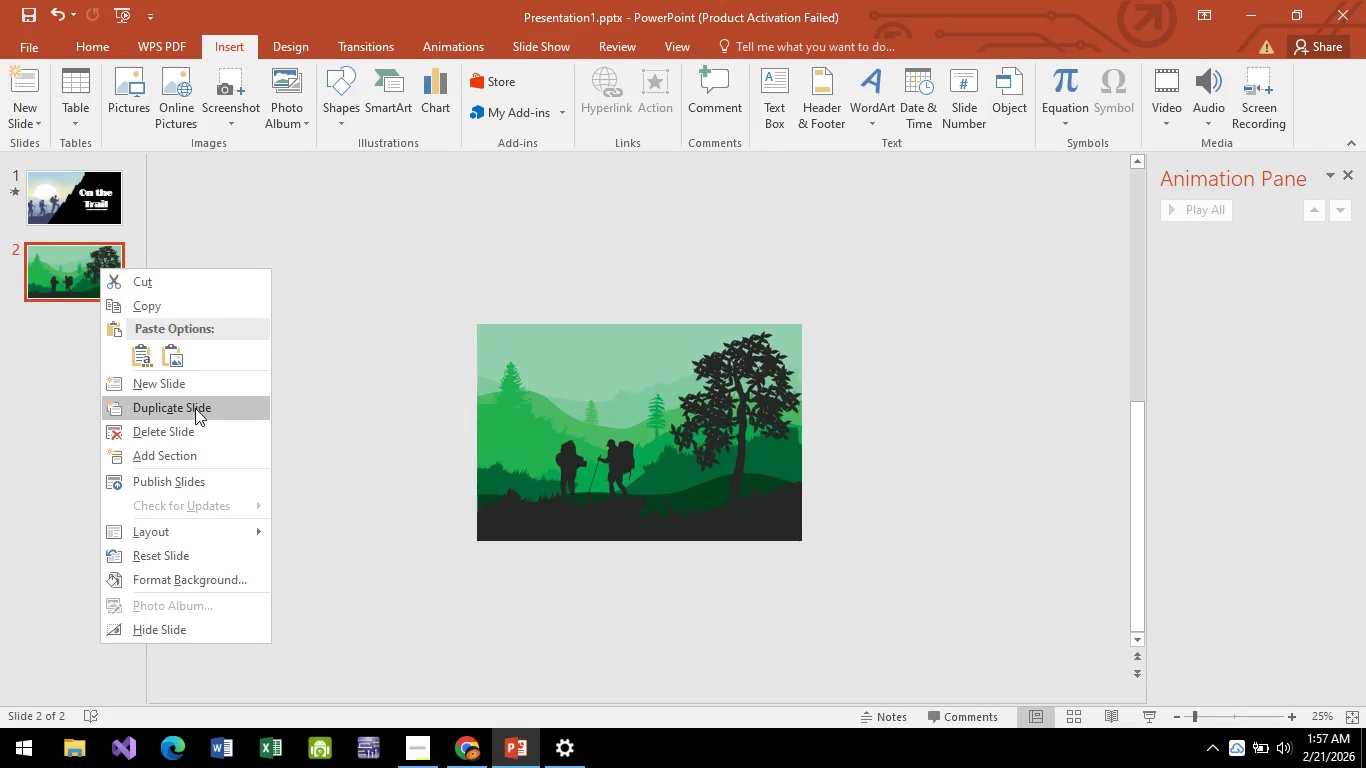 
left_click([195, 406])
 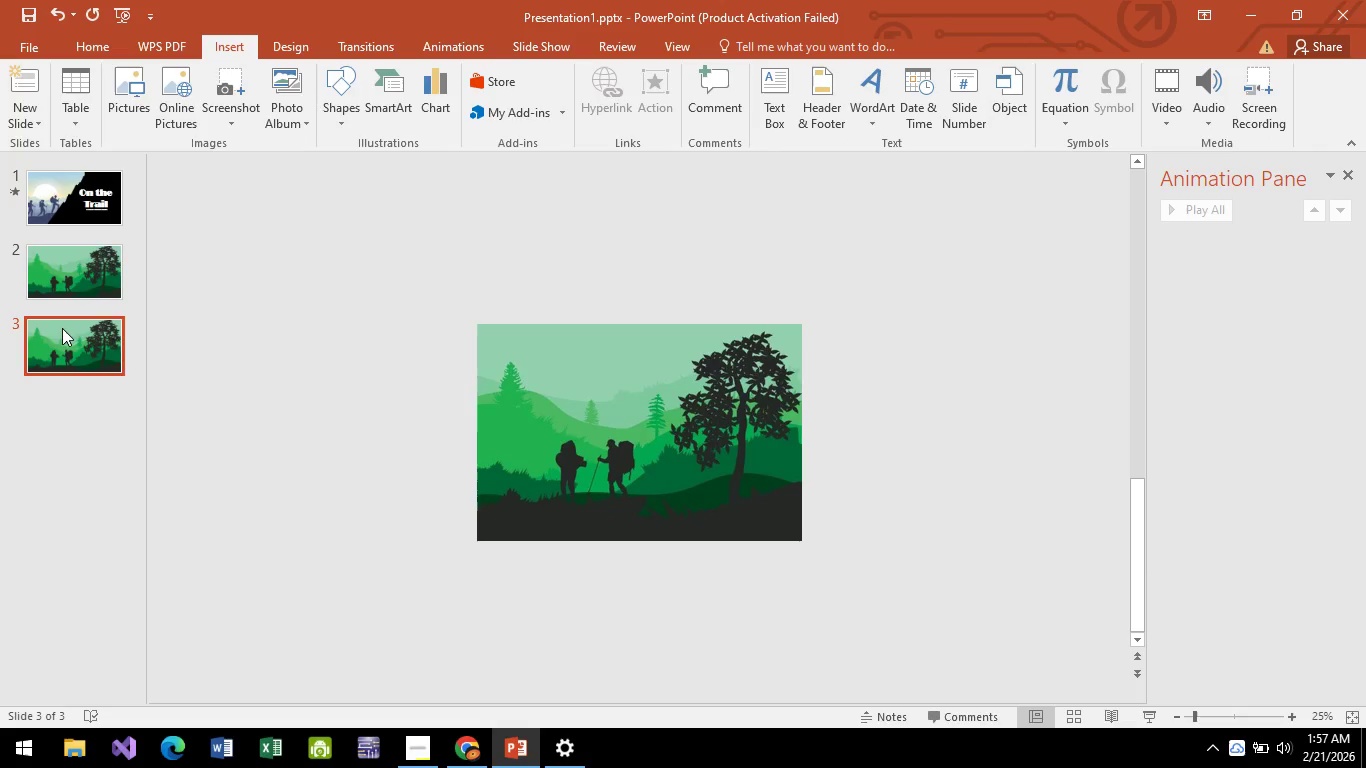 
right_click([61, 336])
 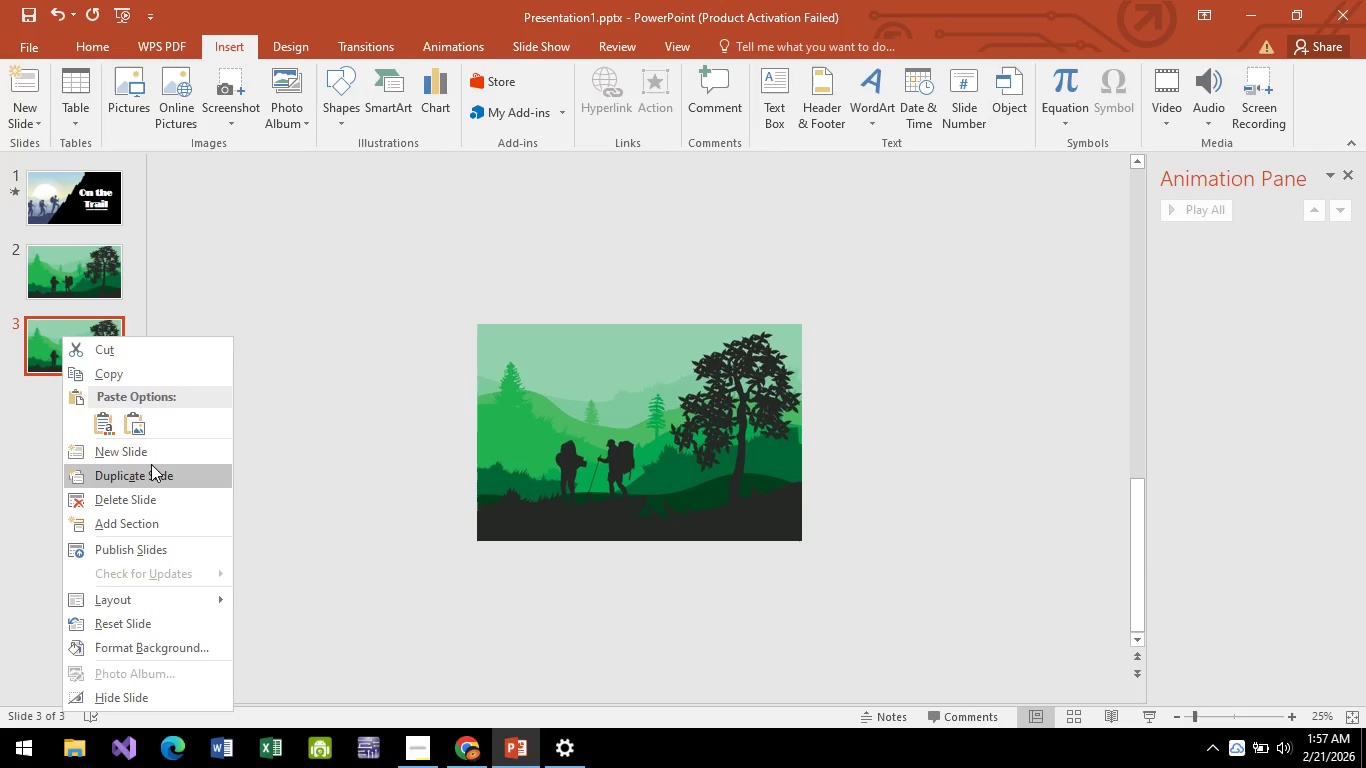 
left_click([151, 465])
 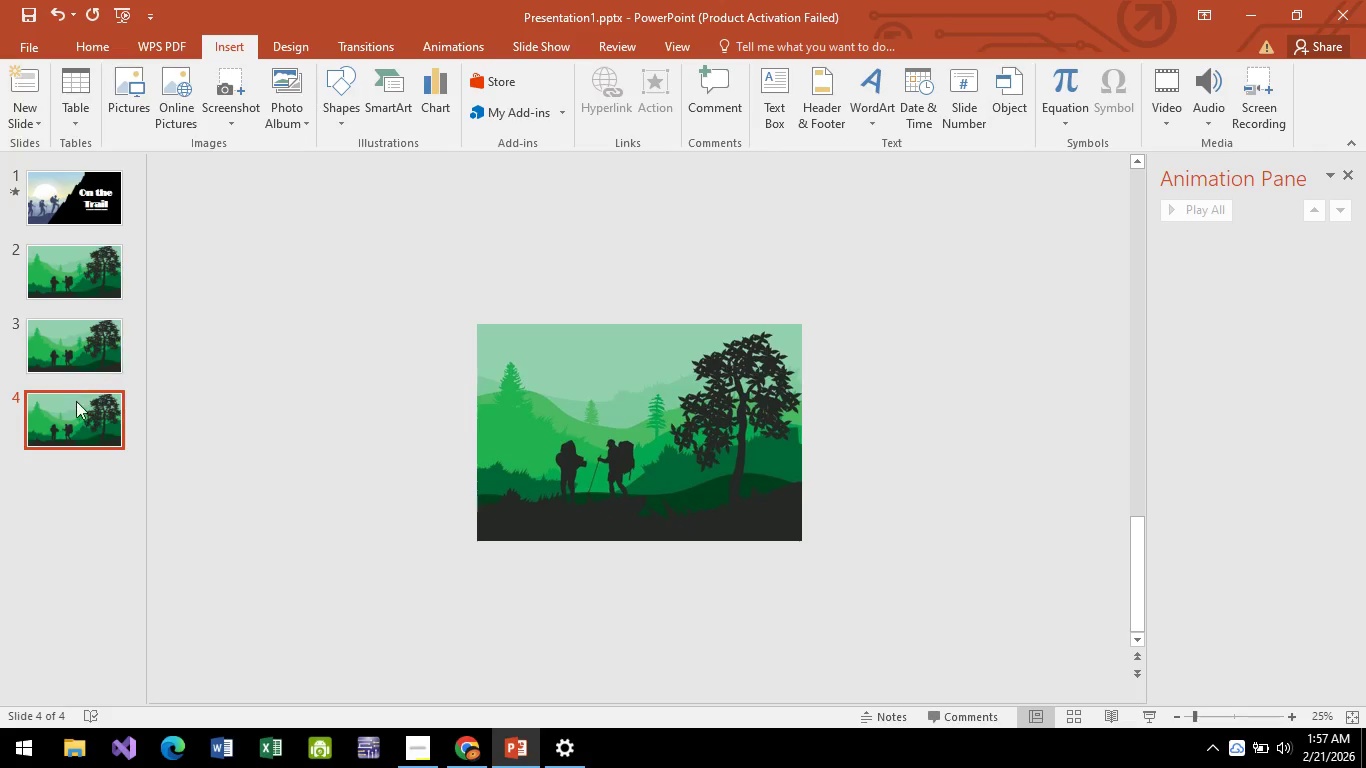 
right_click([78, 408])
 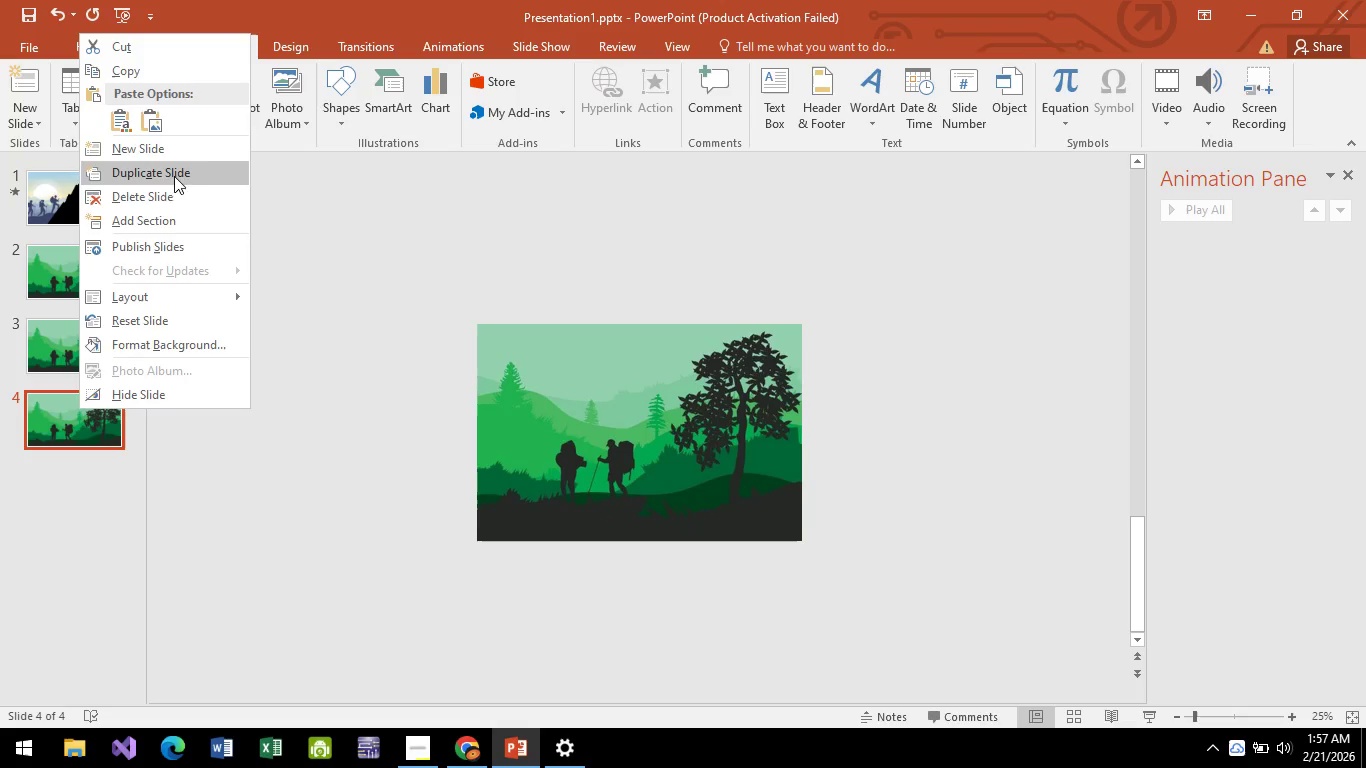 
left_click([175, 168])
 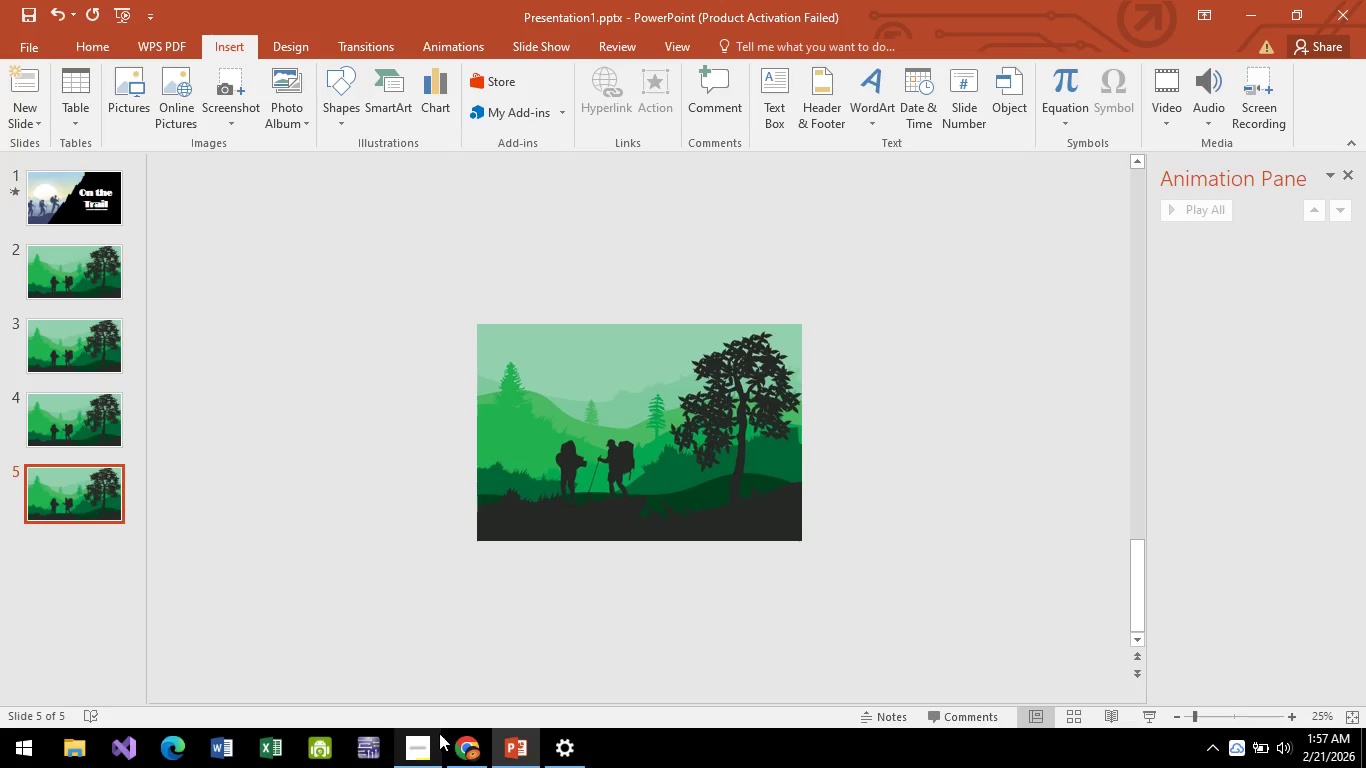 
left_click([469, 740])